 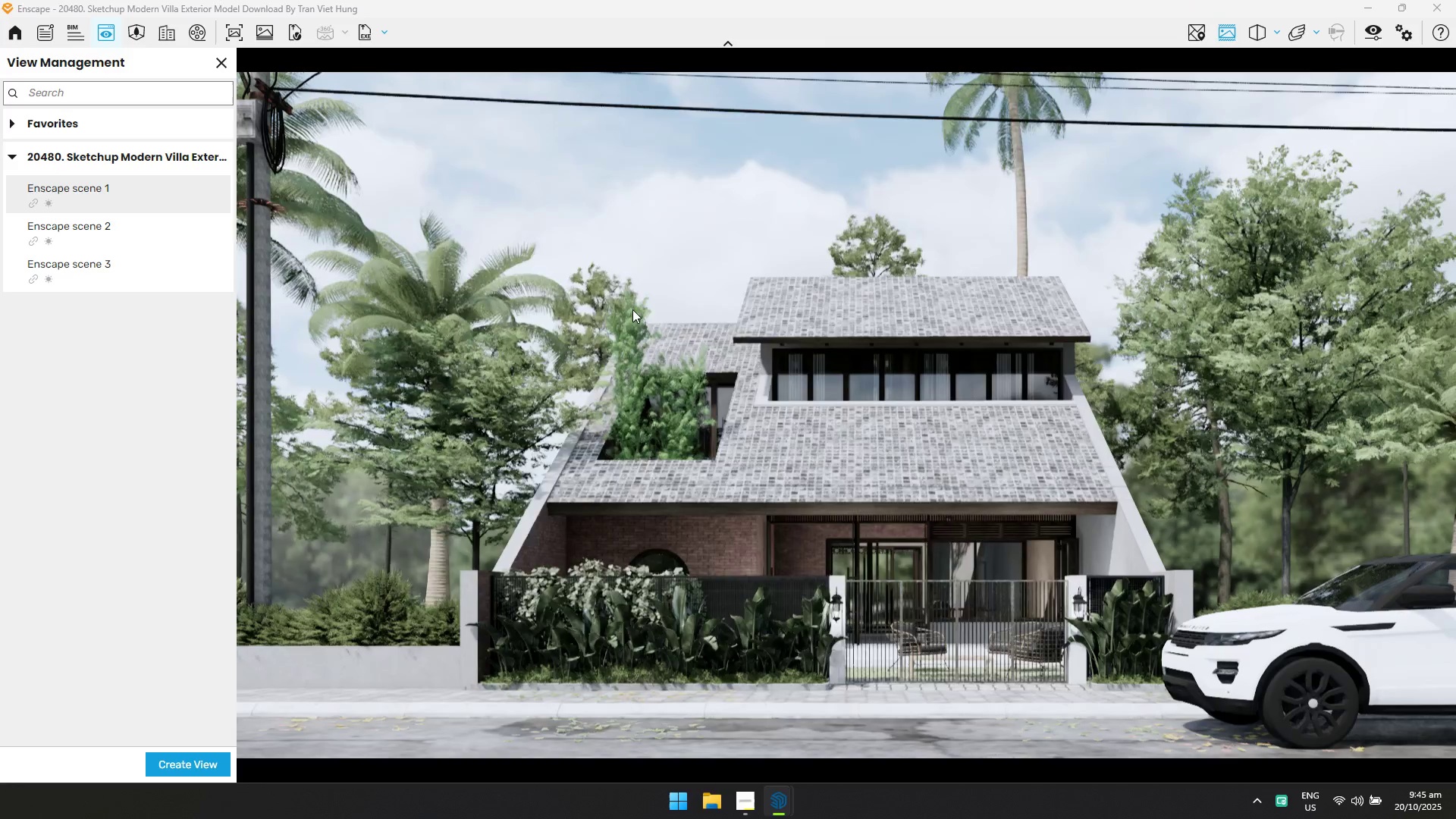 
key(Alt+Tab)
 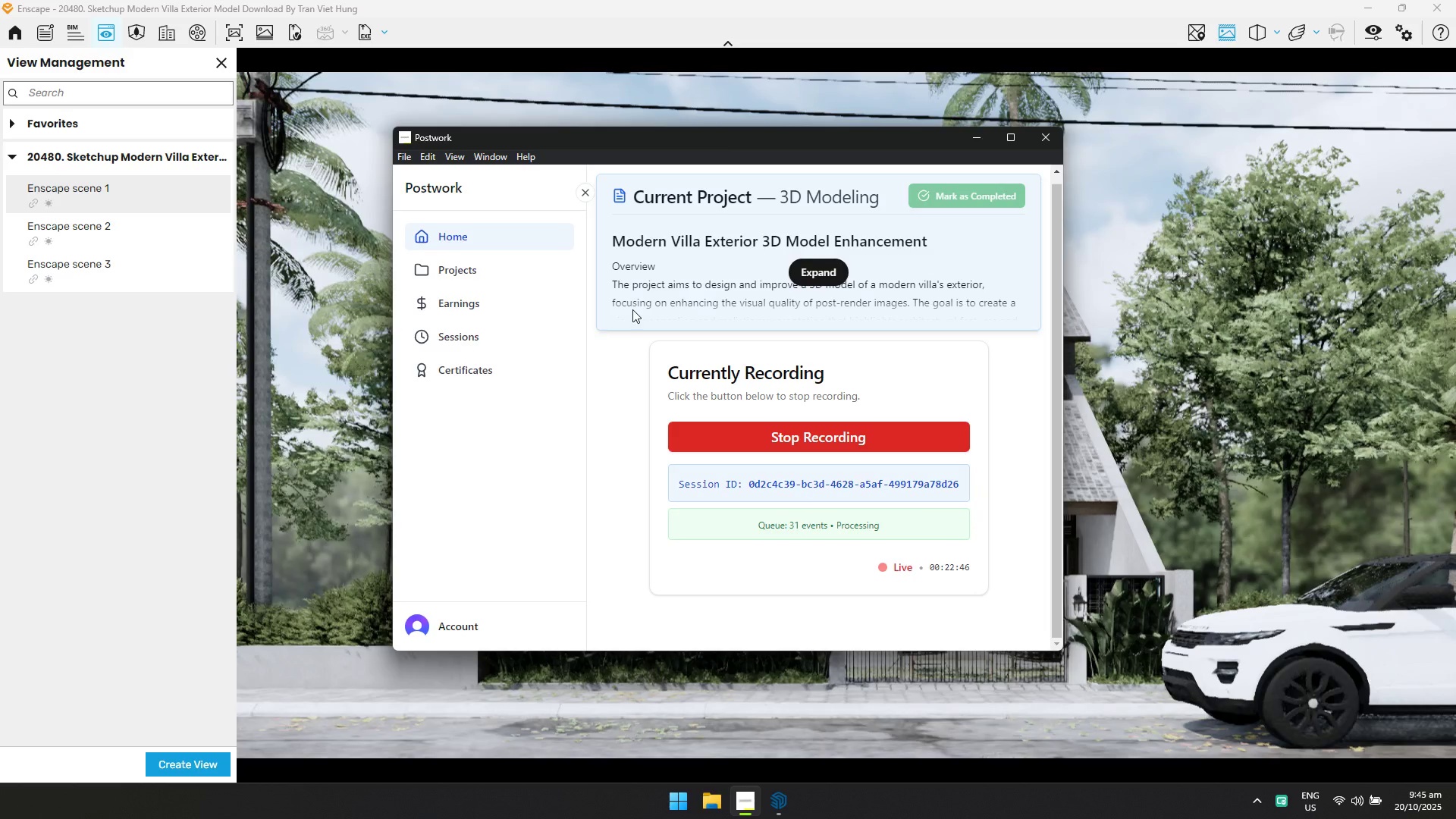 
key(Alt+Tab)
 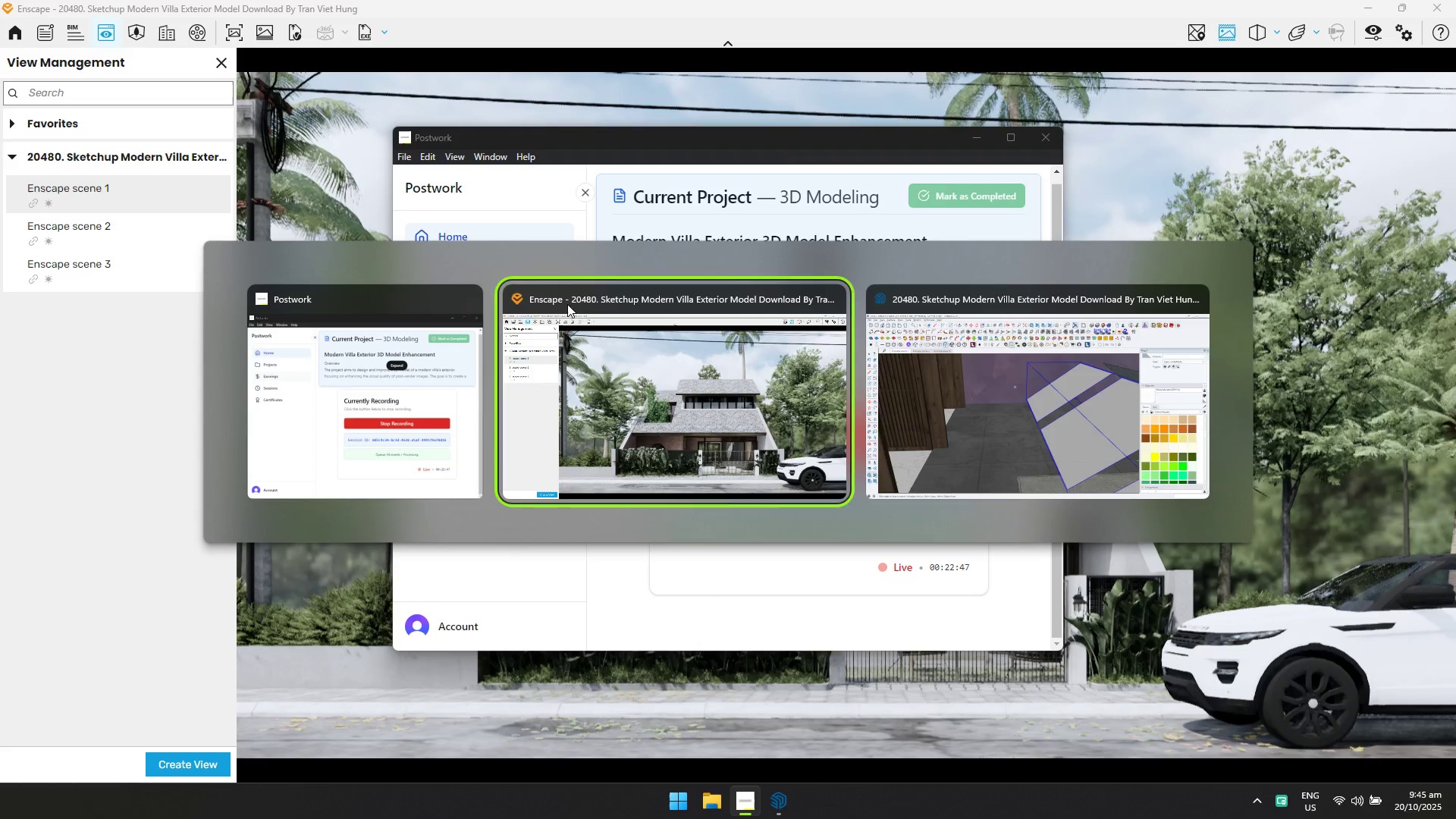 
key(Alt+Tab)
 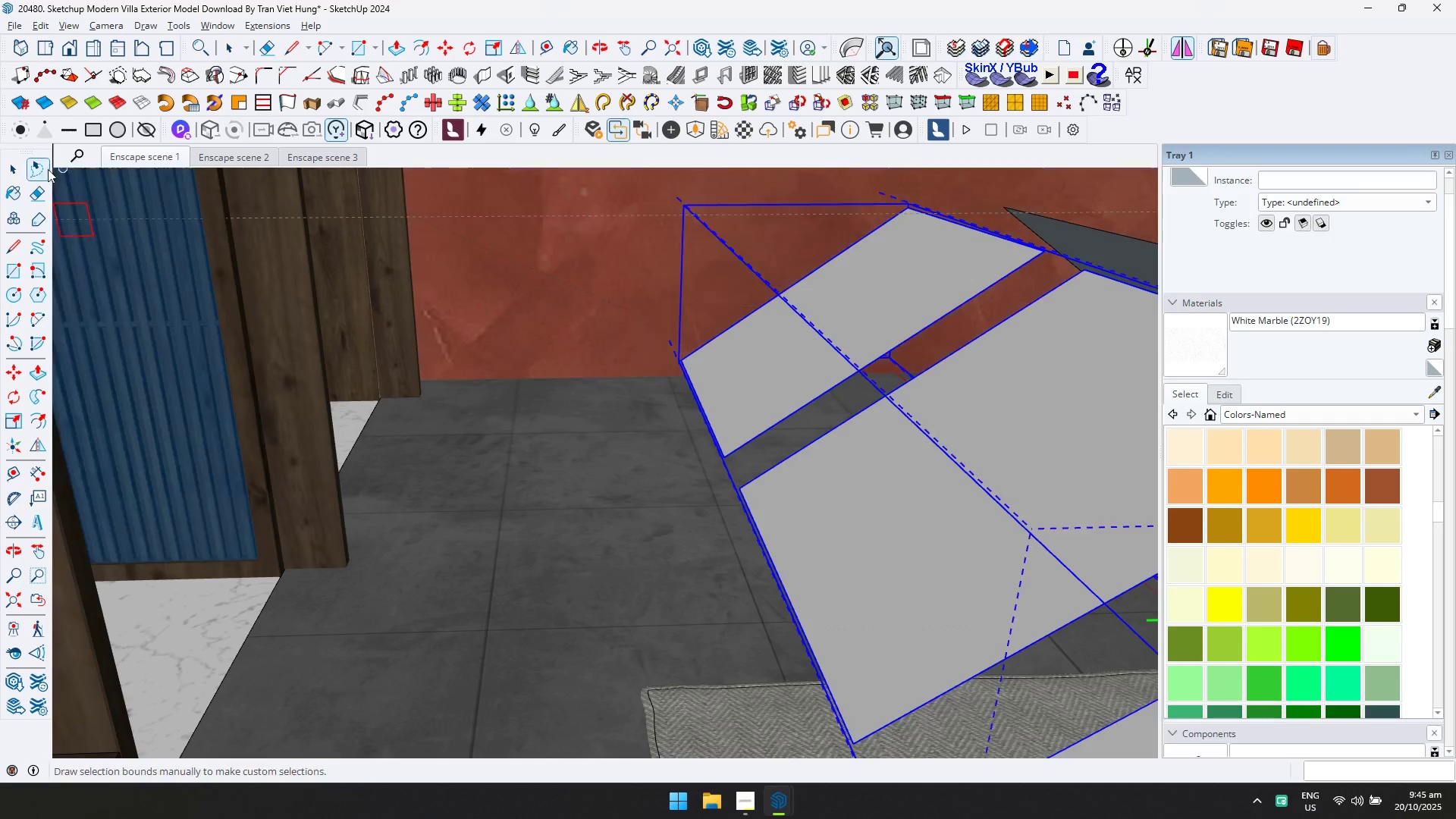 
left_click([27, 168])
 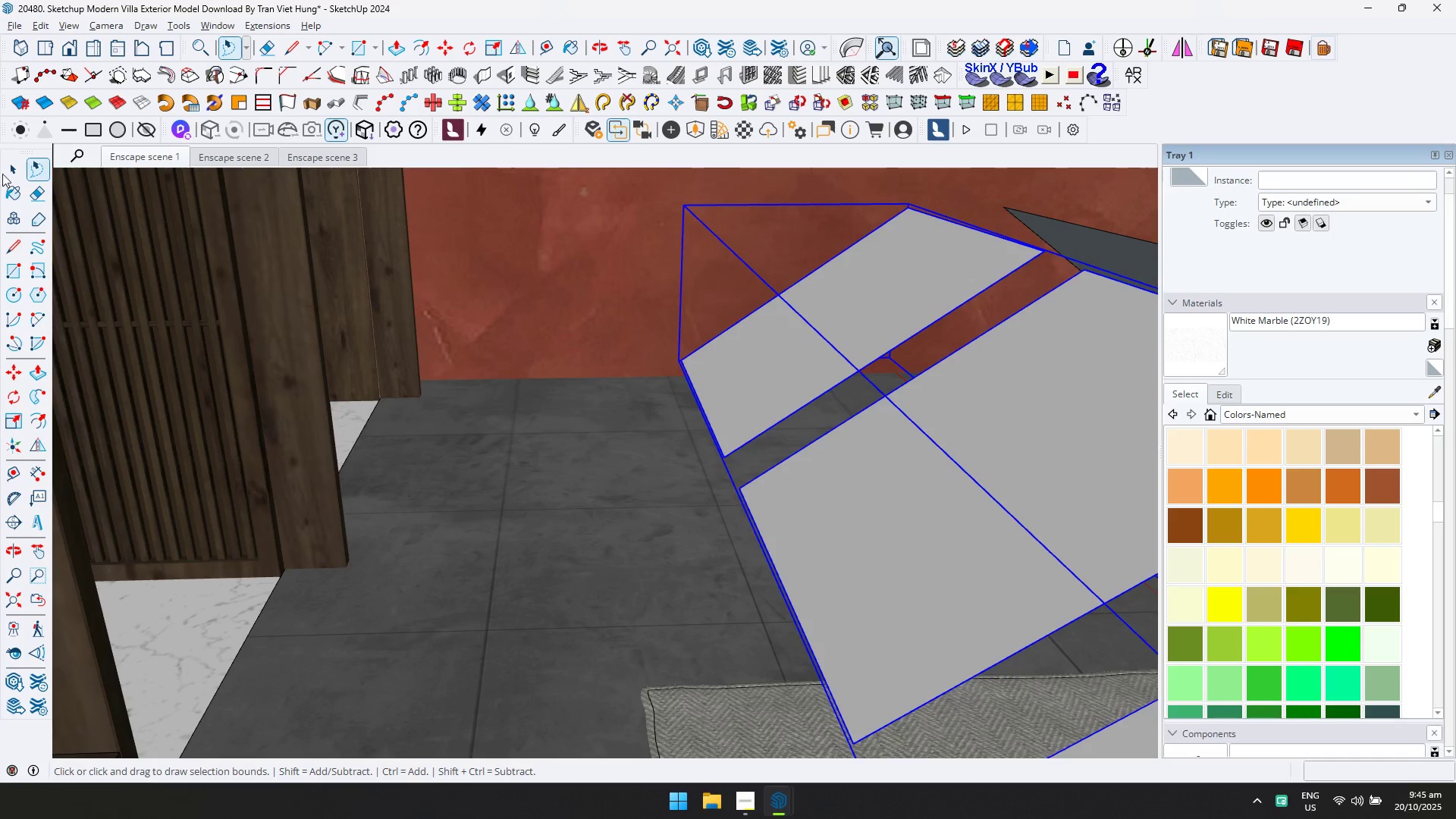 
left_click([9, 171])
 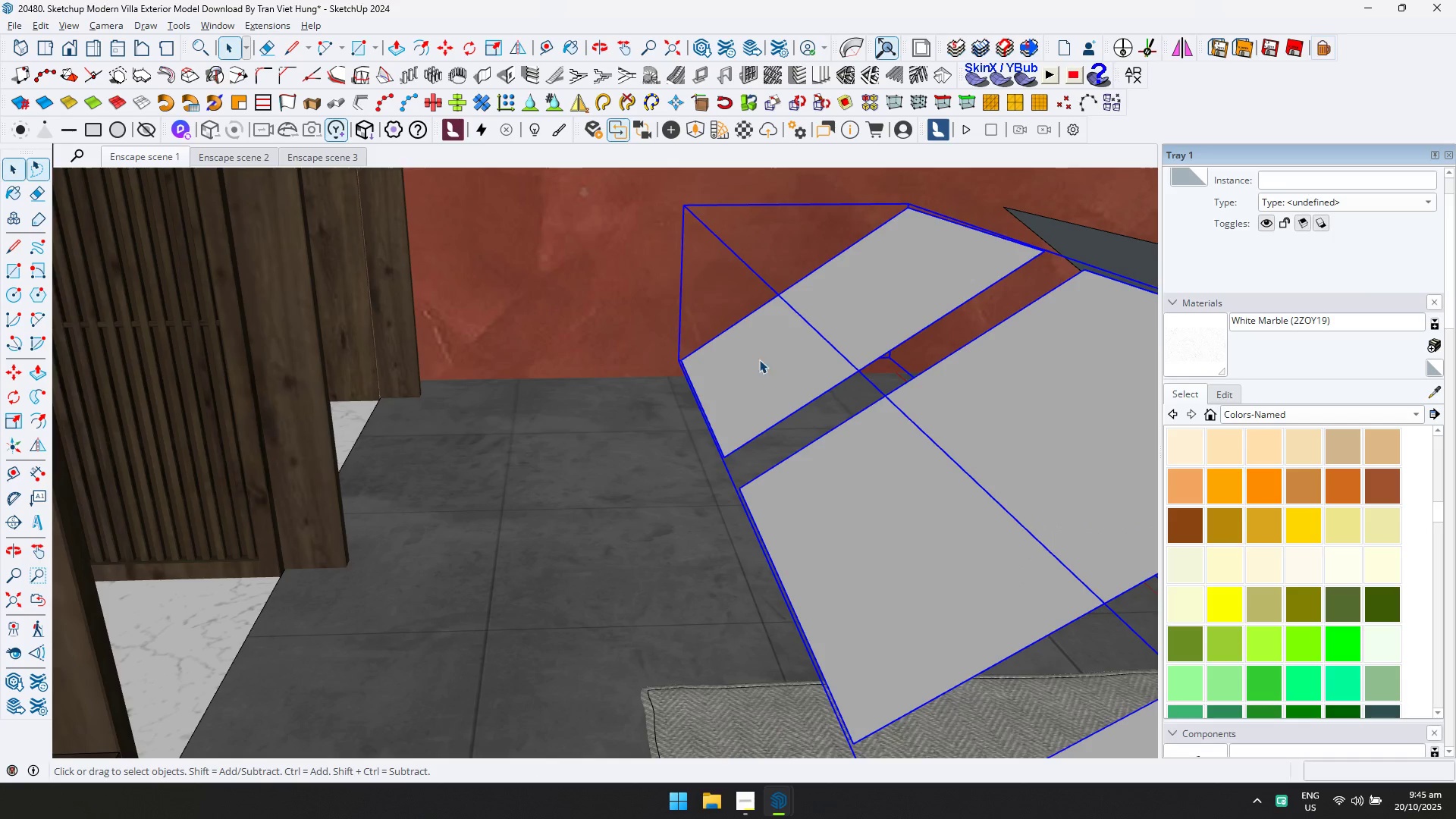 
scroll: coordinate [797, 349], scroll_direction: down, amount: 4.0
 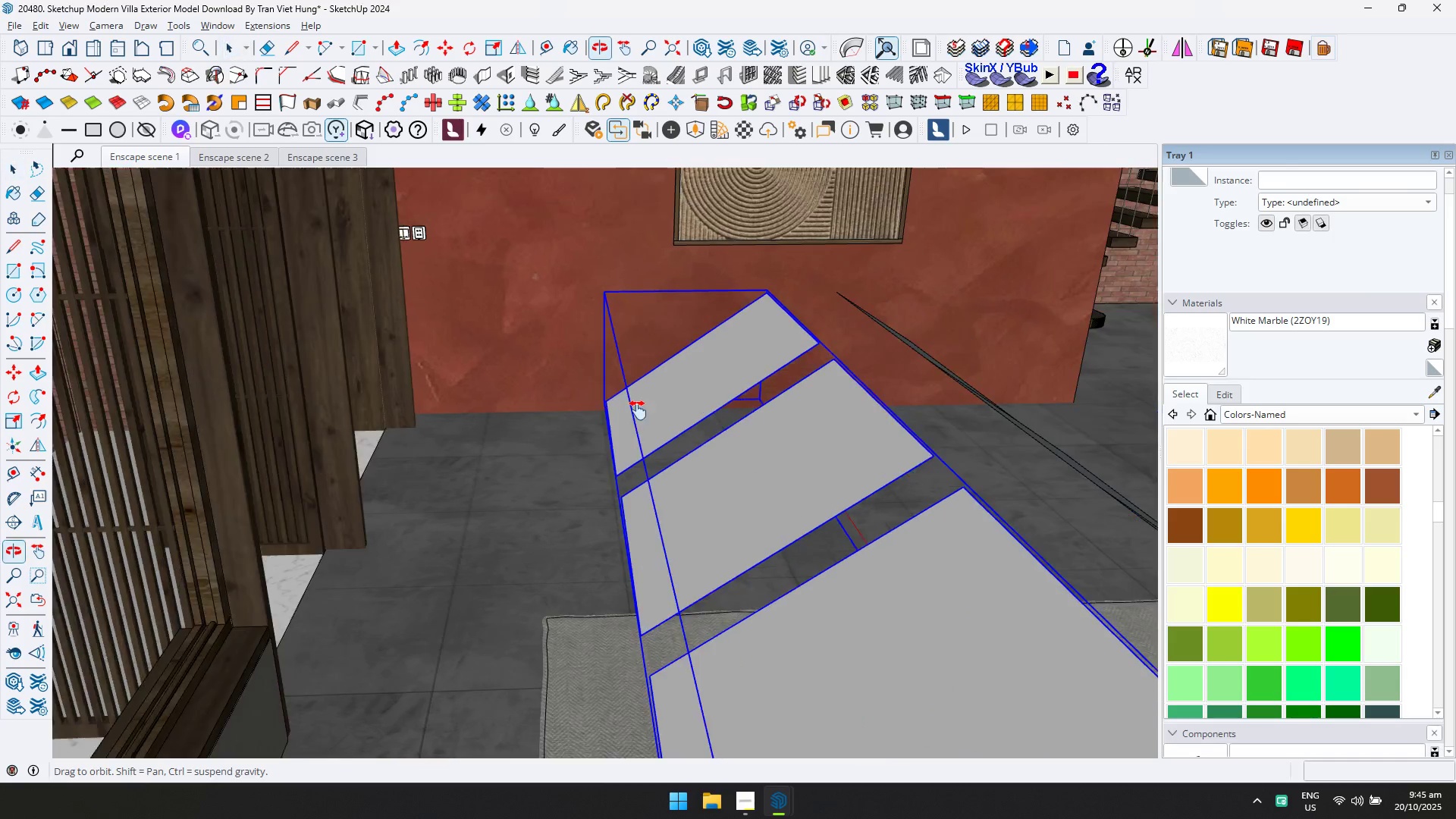 
hold_key(key=ShiftLeft, duration=0.67)
 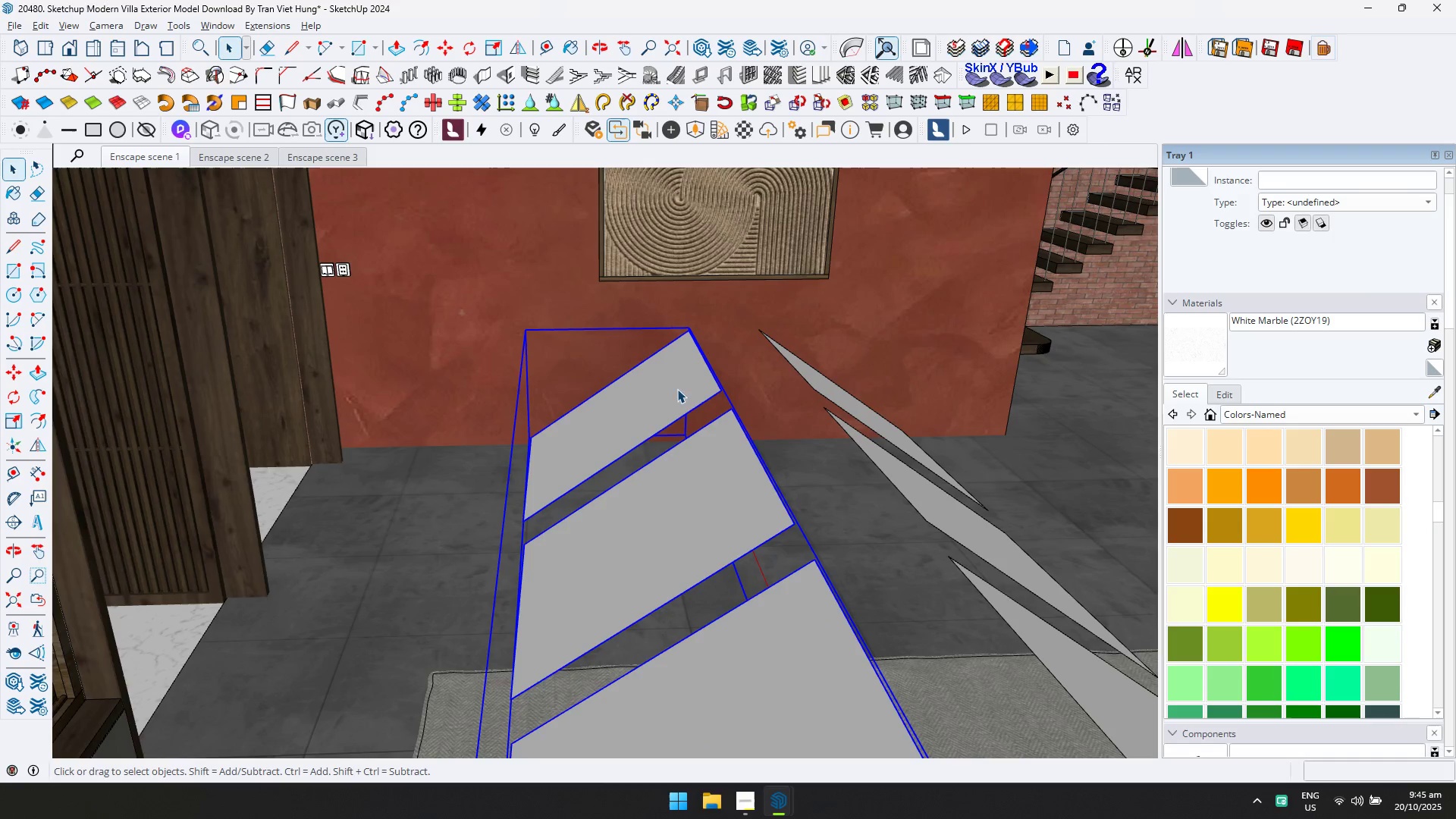 
key(M)
 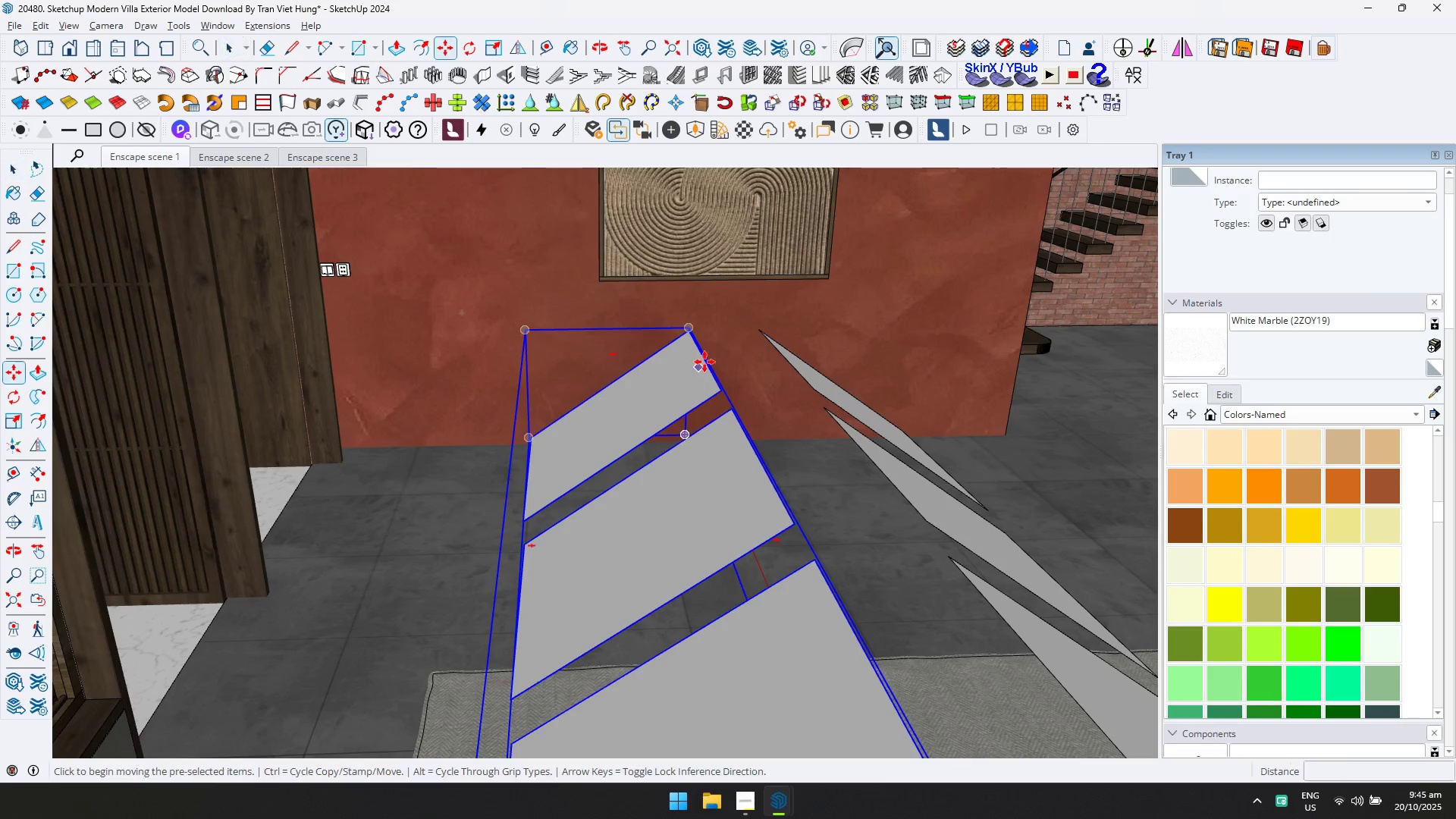 
key(Control+ControlLeft)
 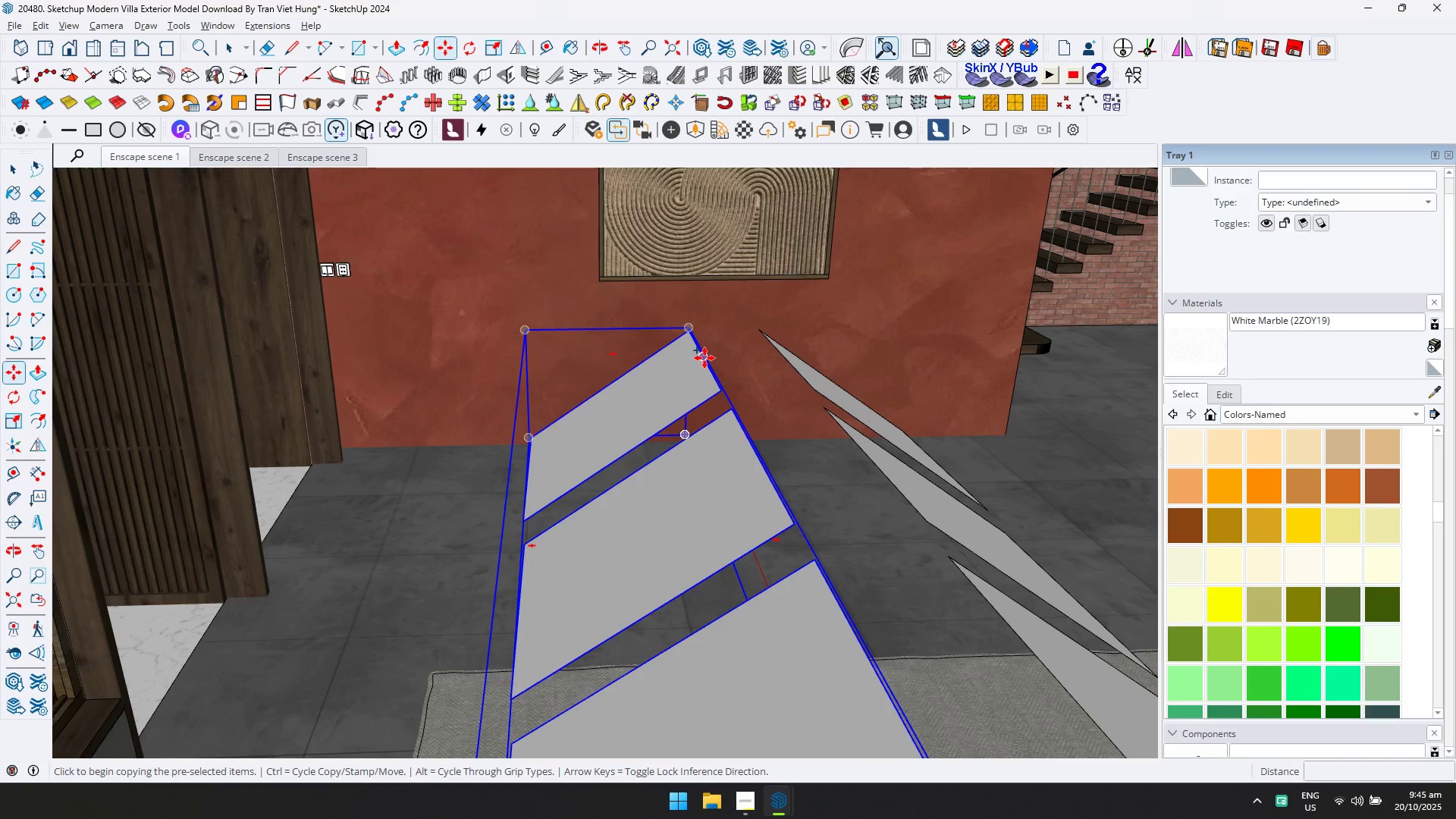 
left_click([704, 358])
 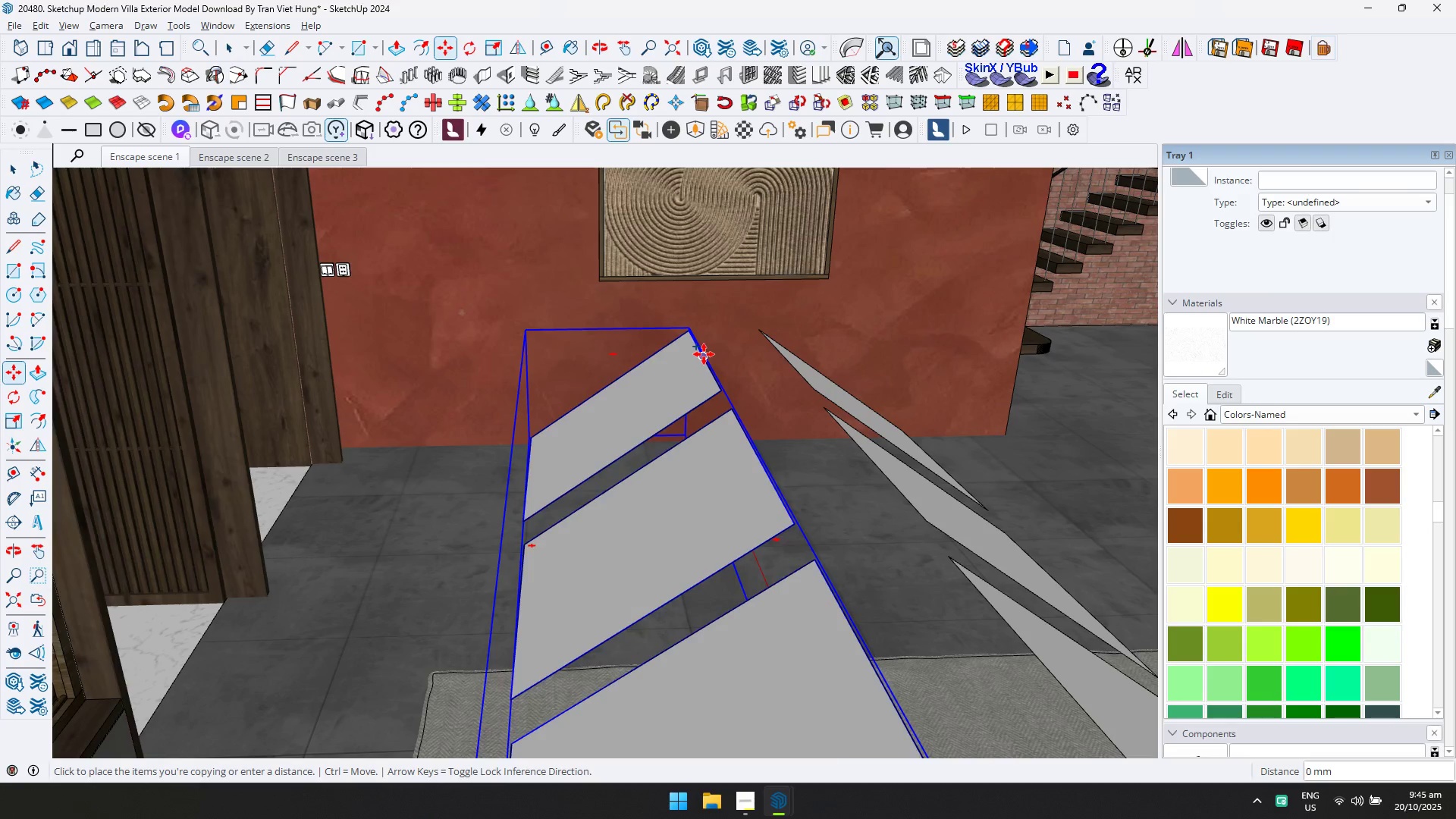 
key(ArrowUp)
 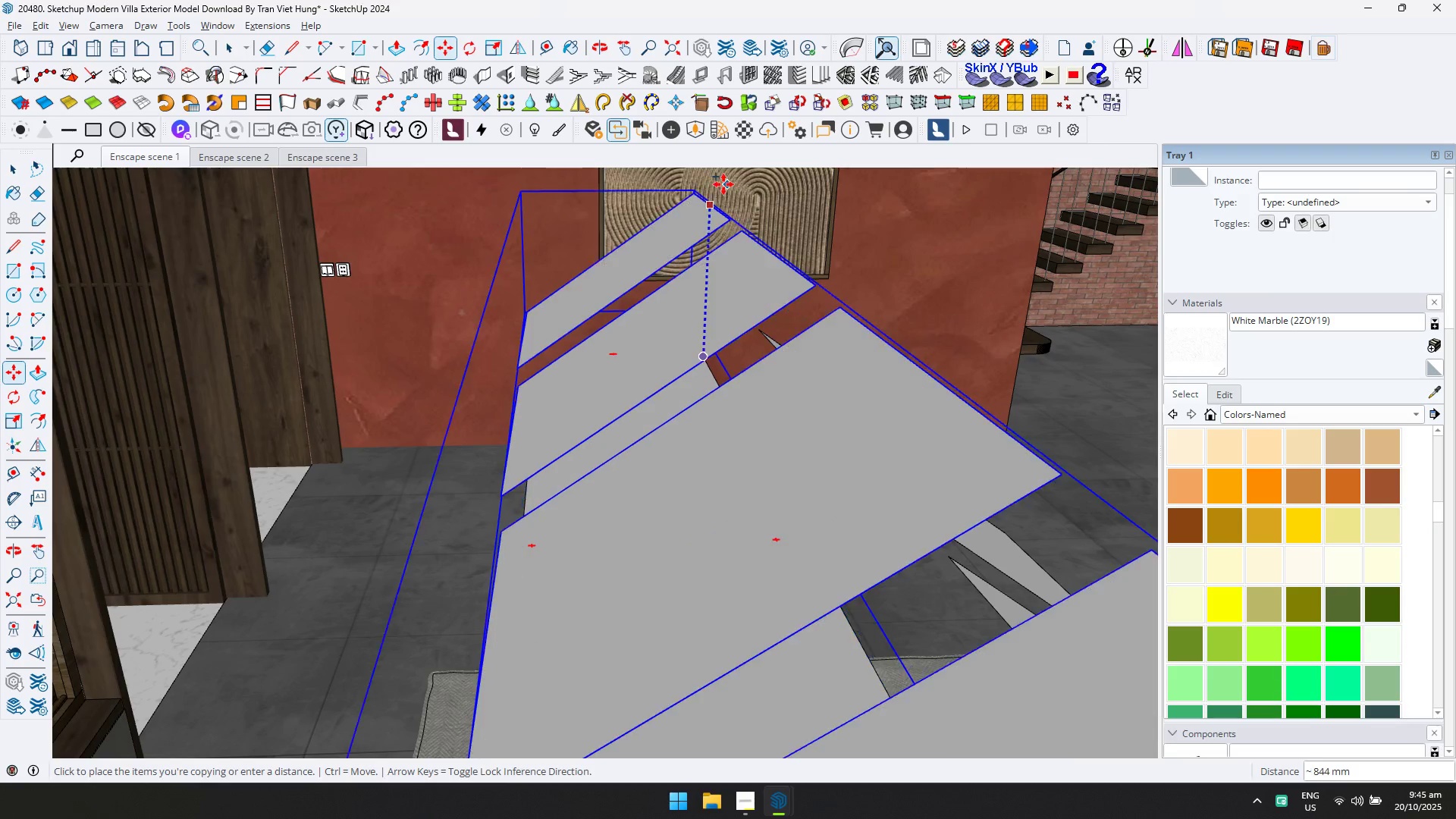 
scroll: coordinate [666, 334], scroll_direction: up, amount: 3.0
 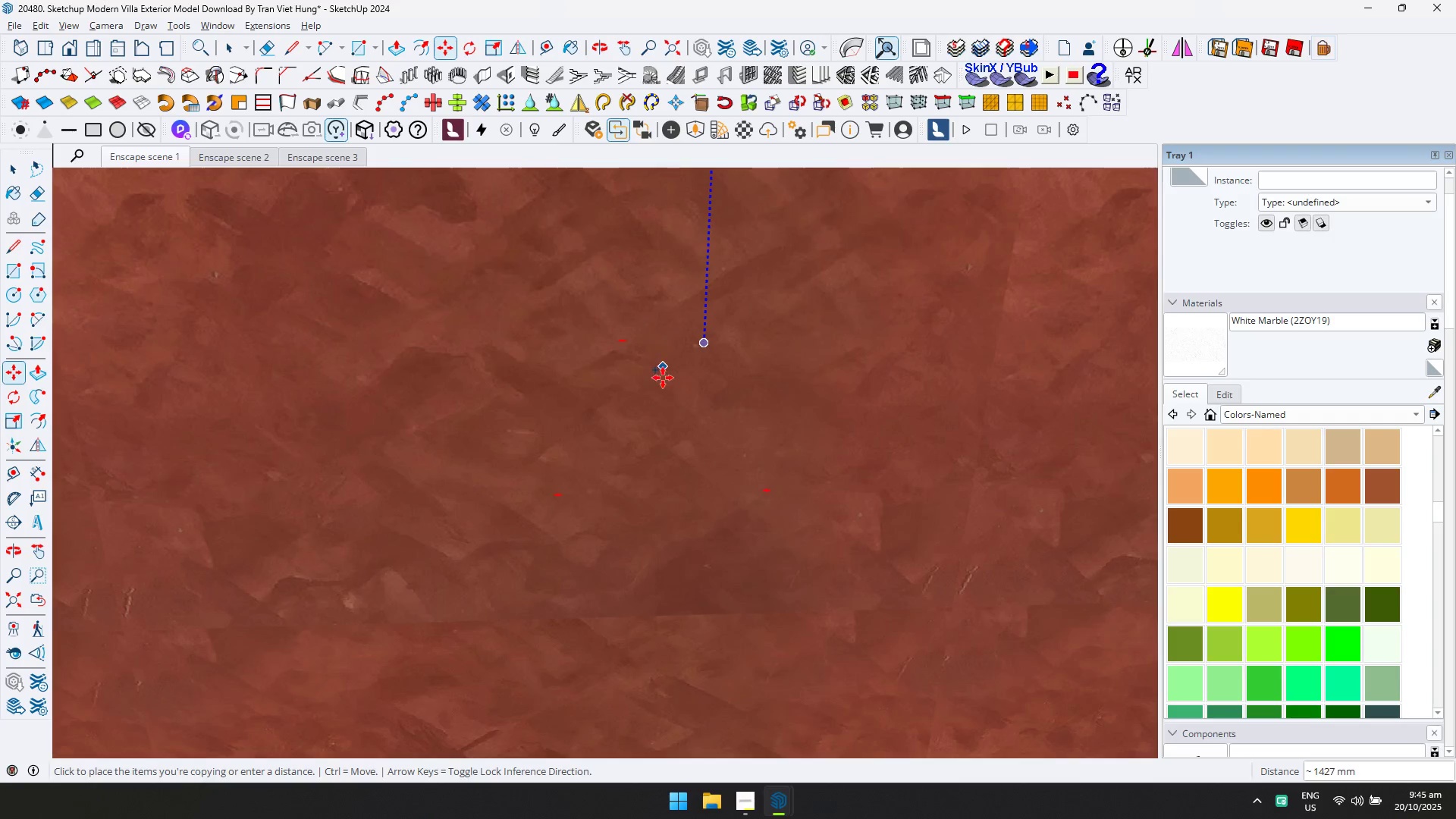 
hold_key(key=ShiftLeft, duration=0.49)
 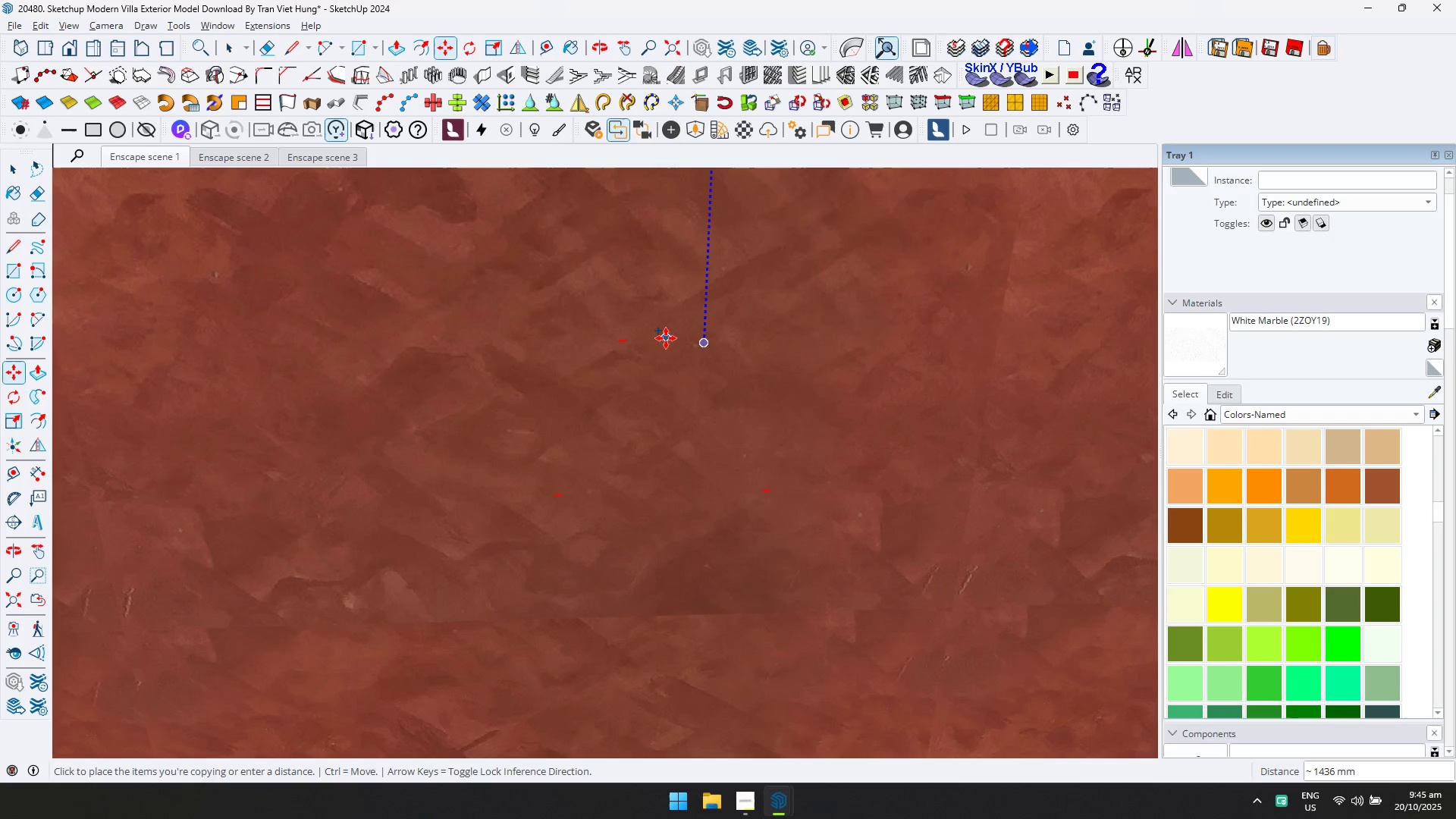 
scroll: coordinate [645, 477], scroll_direction: up, amount: 28.0
 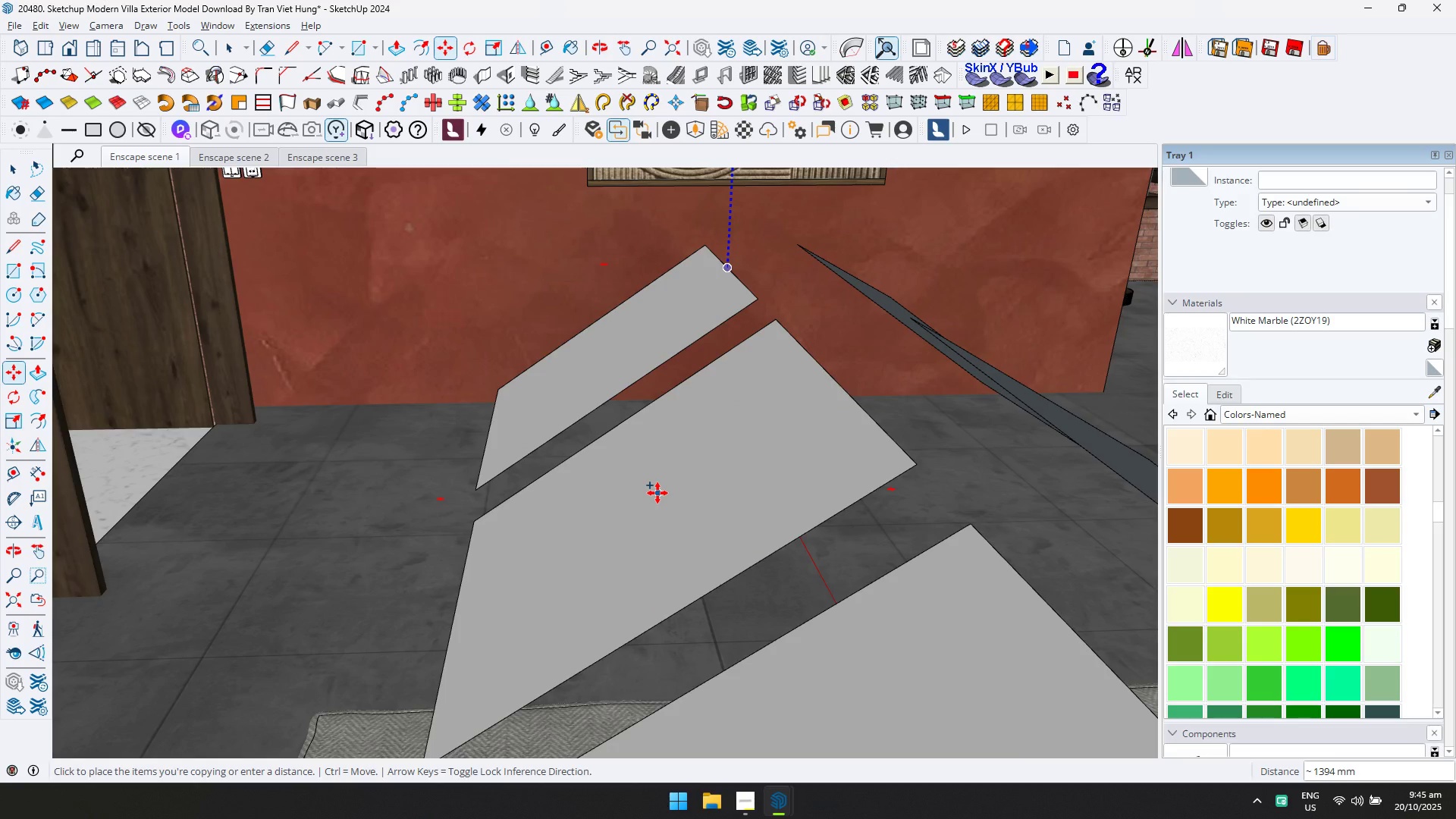 
hold_key(key=ShiftLeft, duration=0.34)
 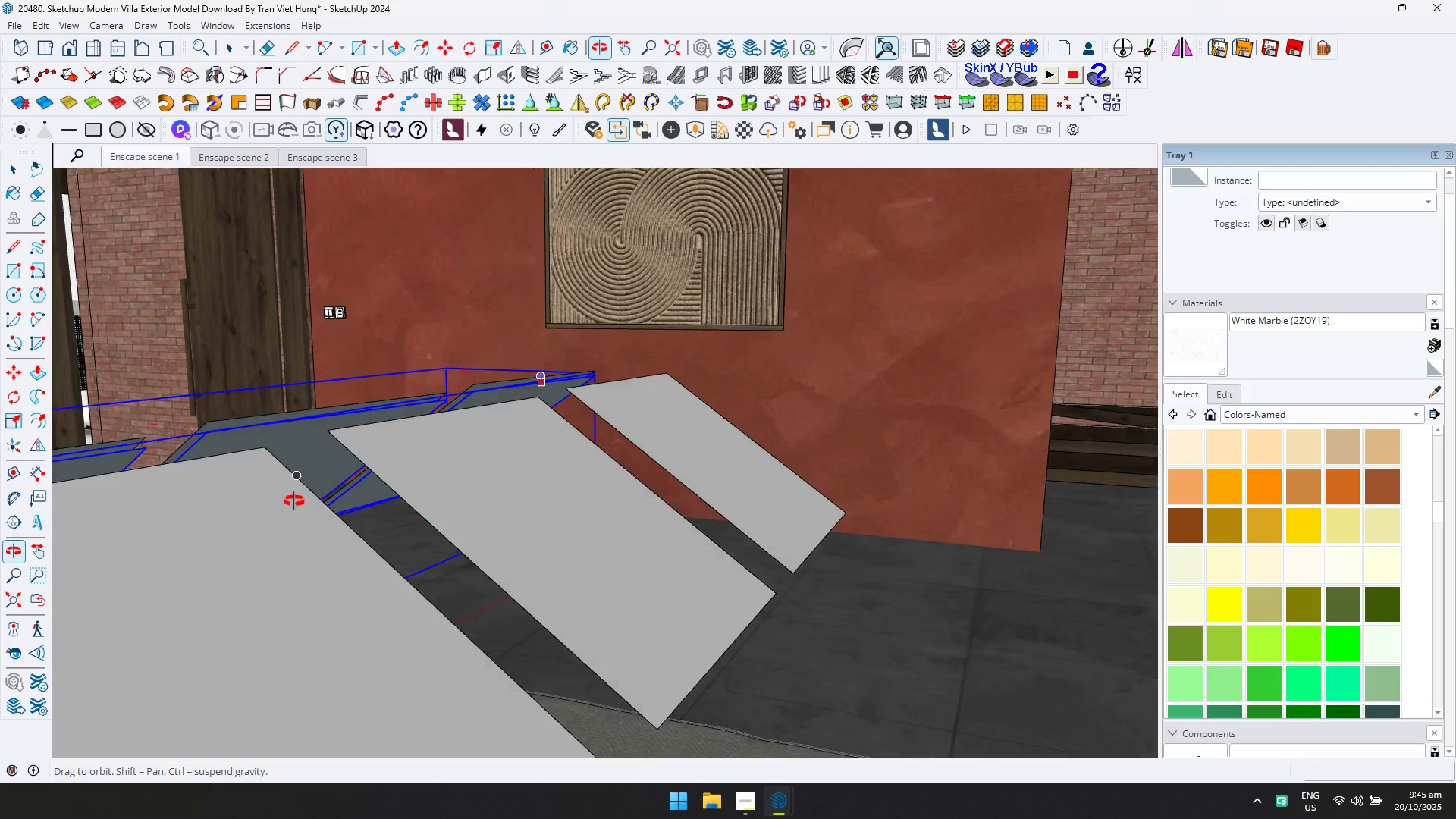 
hold_key(key=ShiftLeft, duration=0.56)
 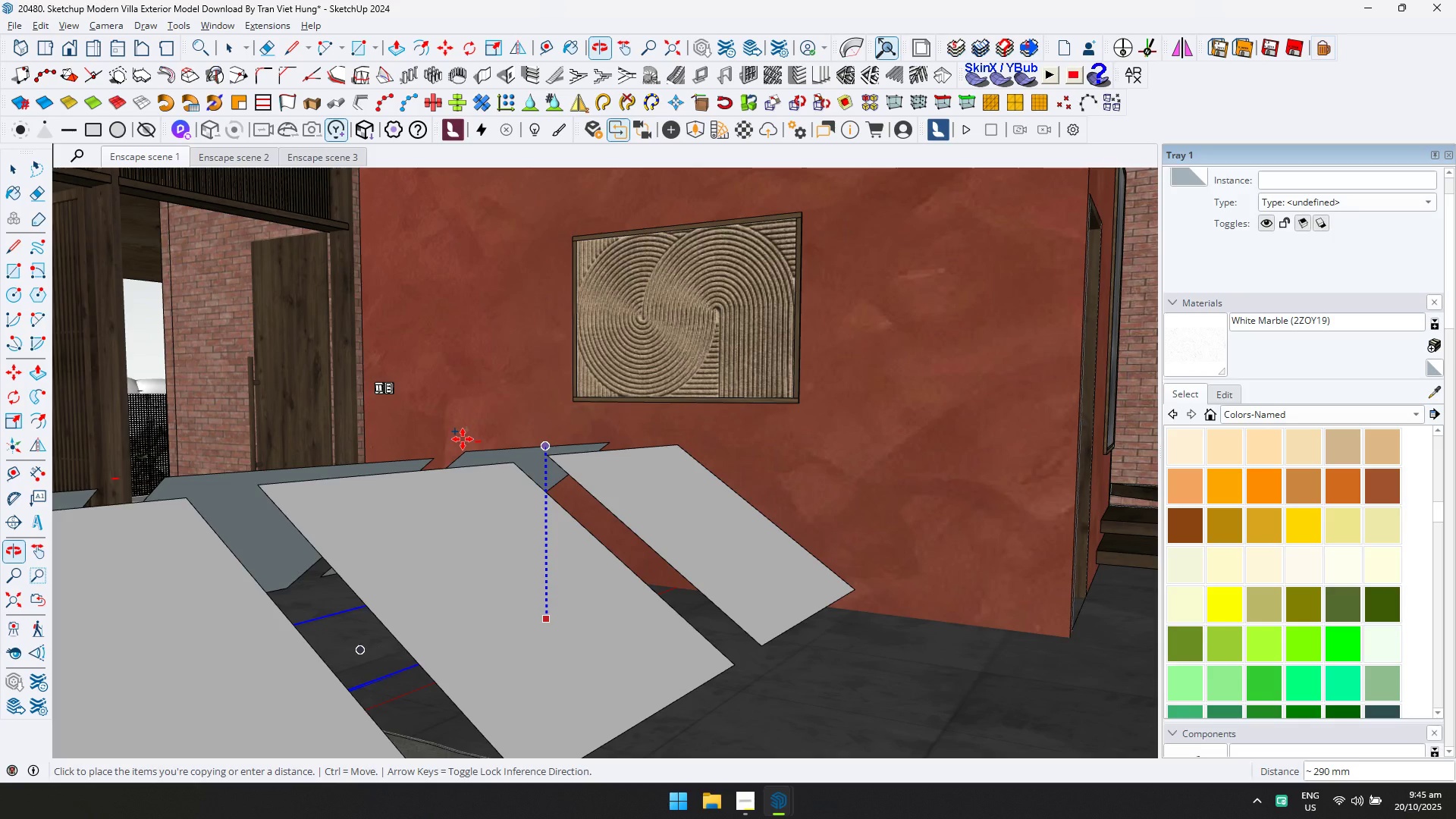 
hold_key(key=ShiftLeft, duration=0.44)
 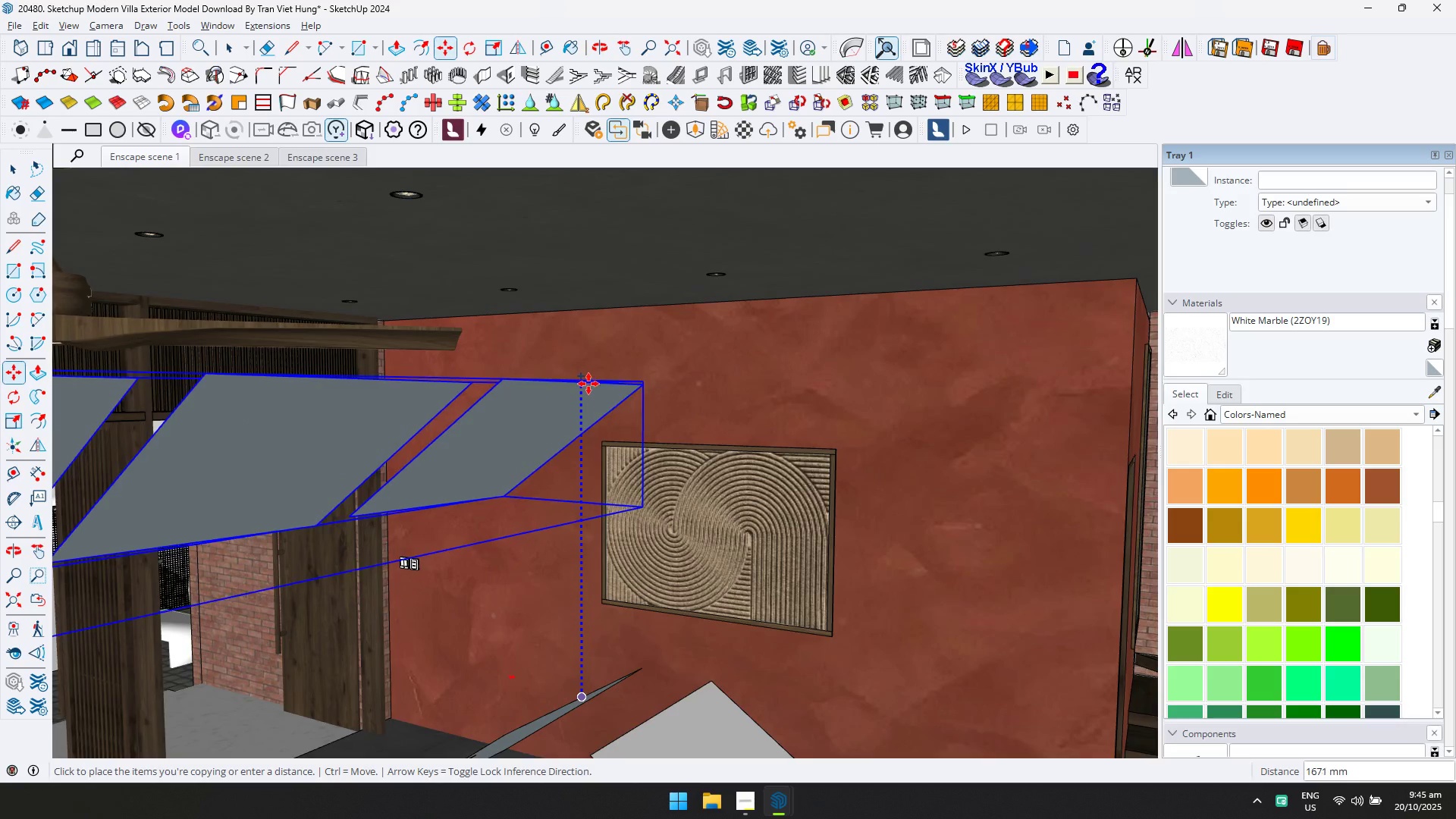 
left_click([587, 391])
 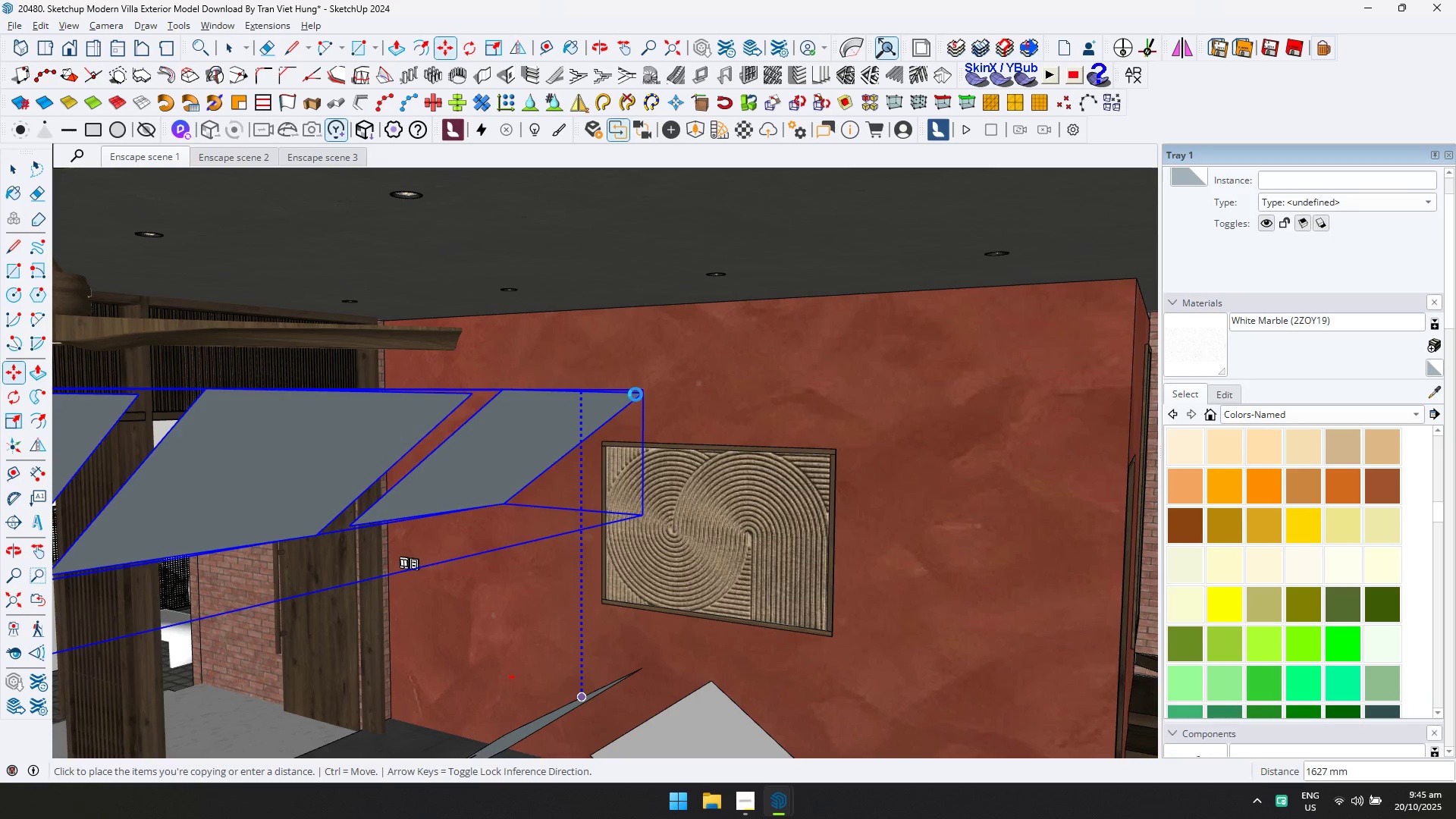 
key(Control+ControlLeft)
 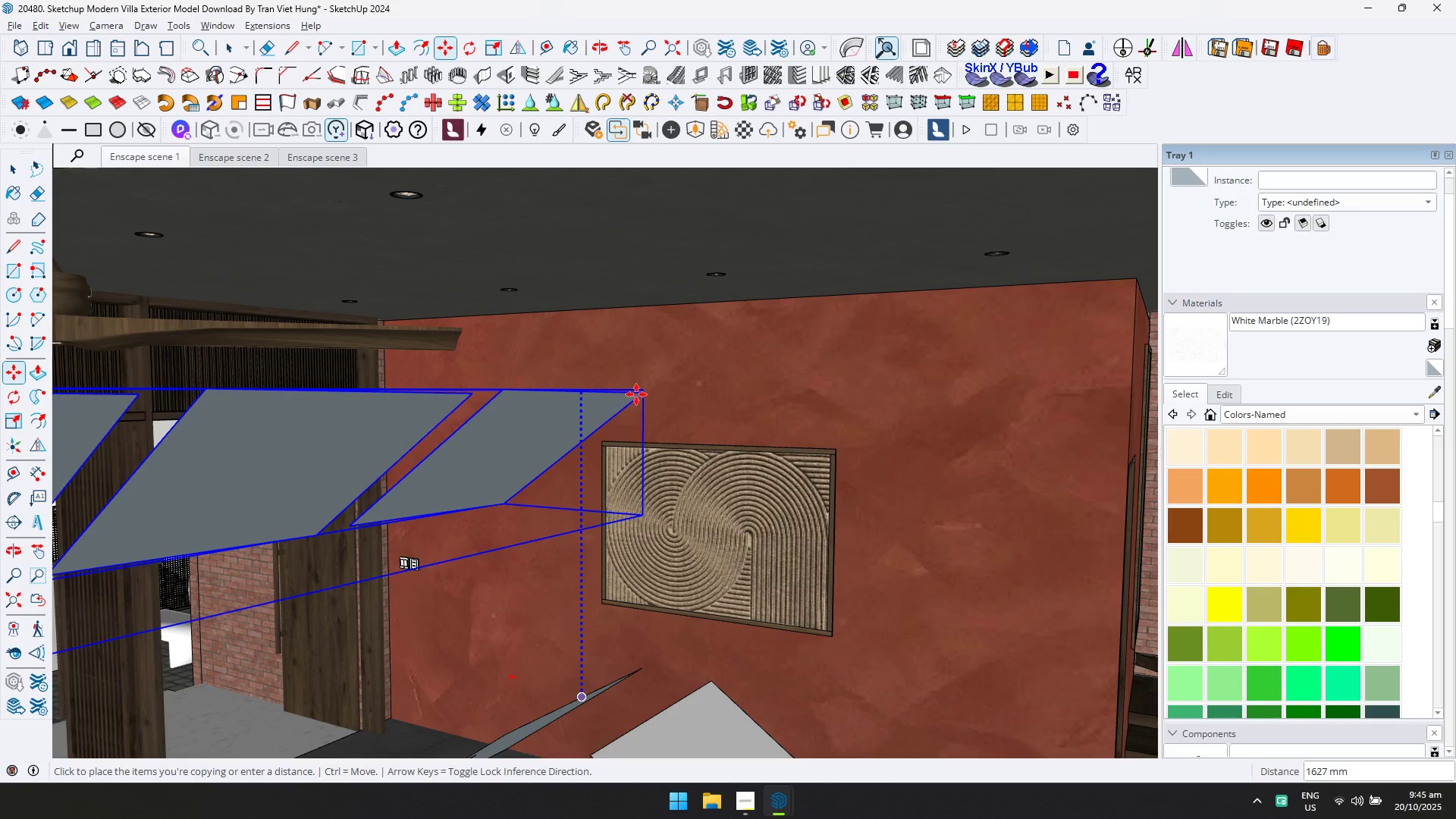 
left_click([636, 394])
 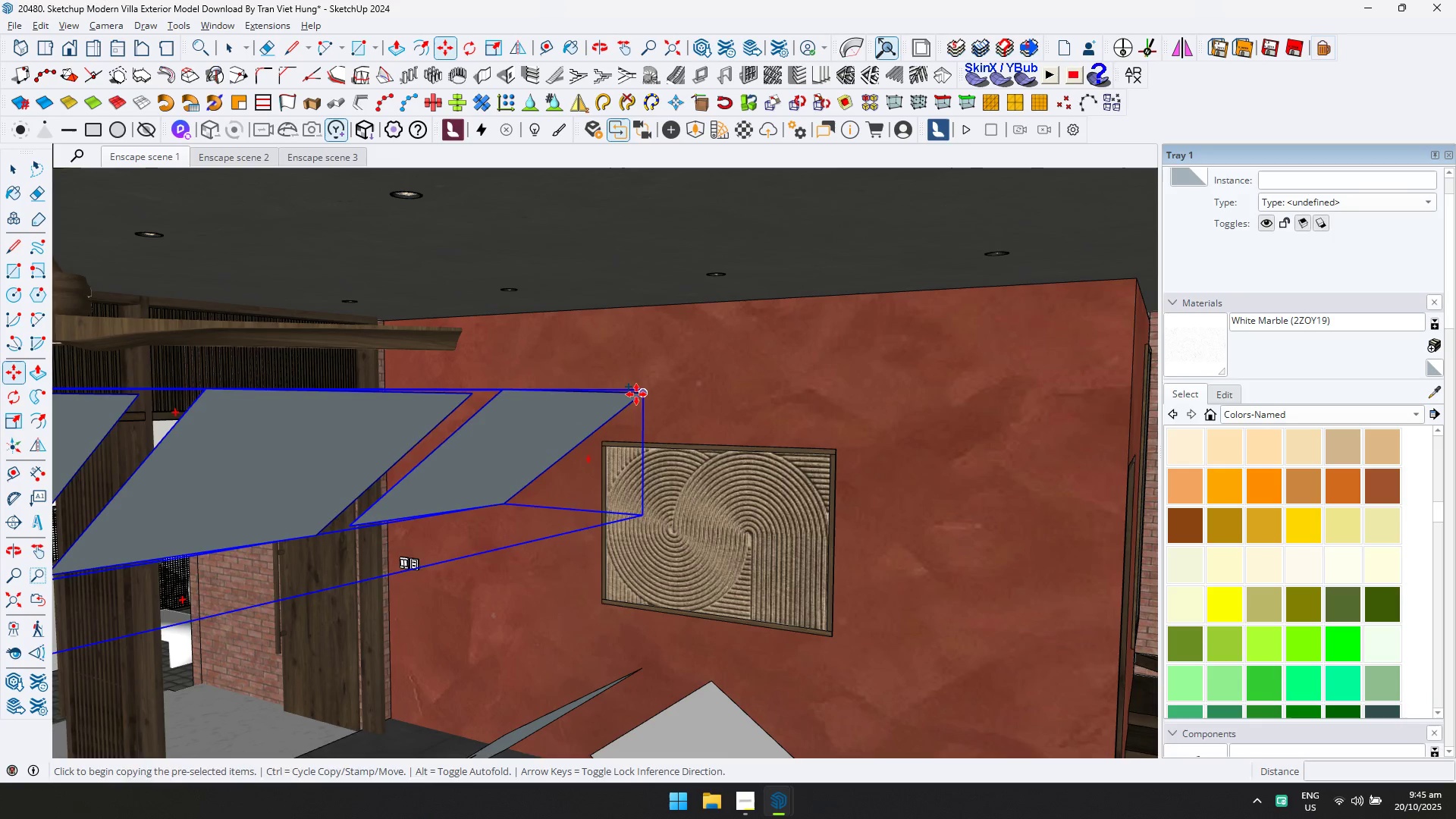 
key(ArrowUp)
 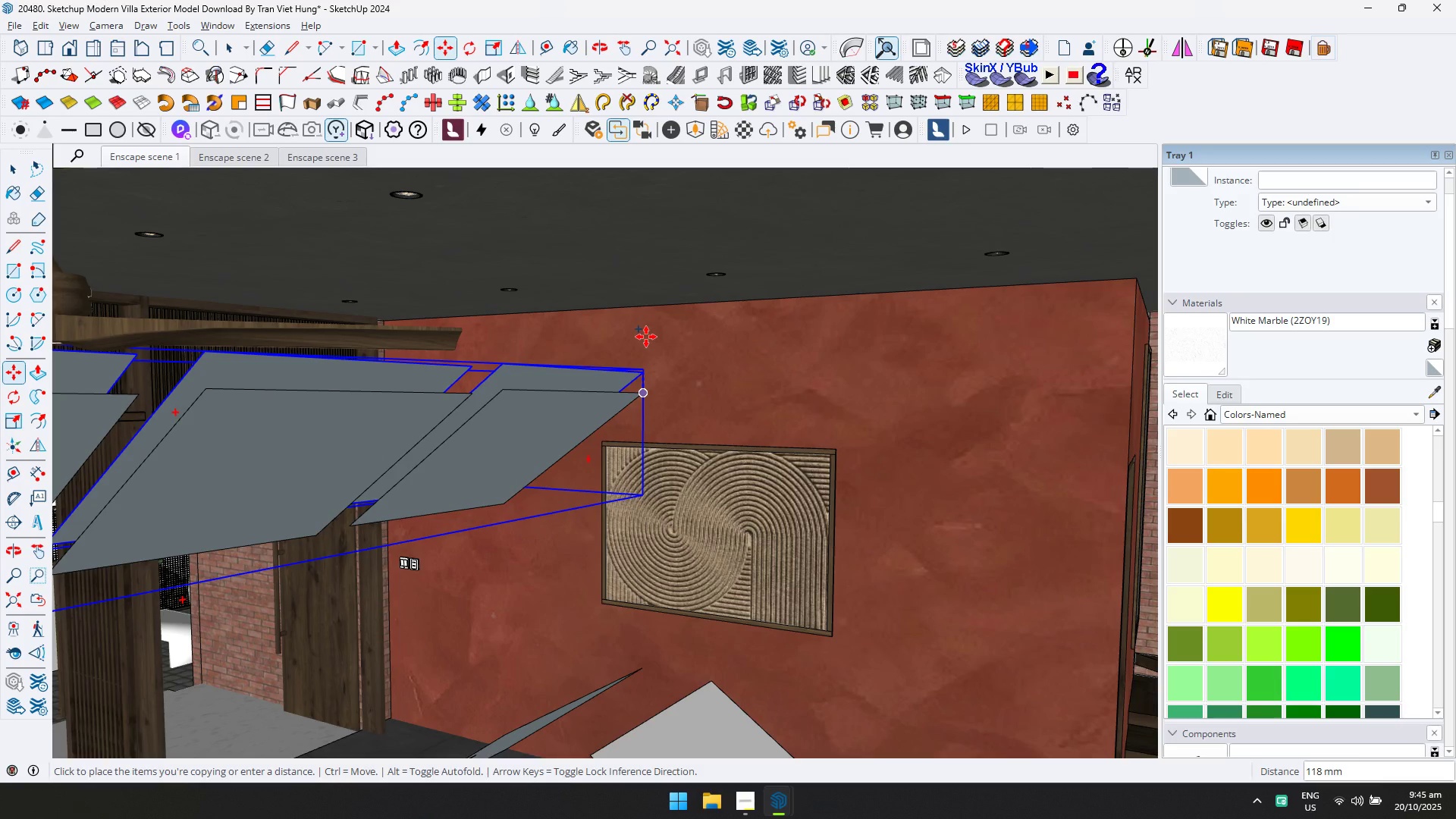 
hold_key(key=ShiftLeft, duration=0.95)
 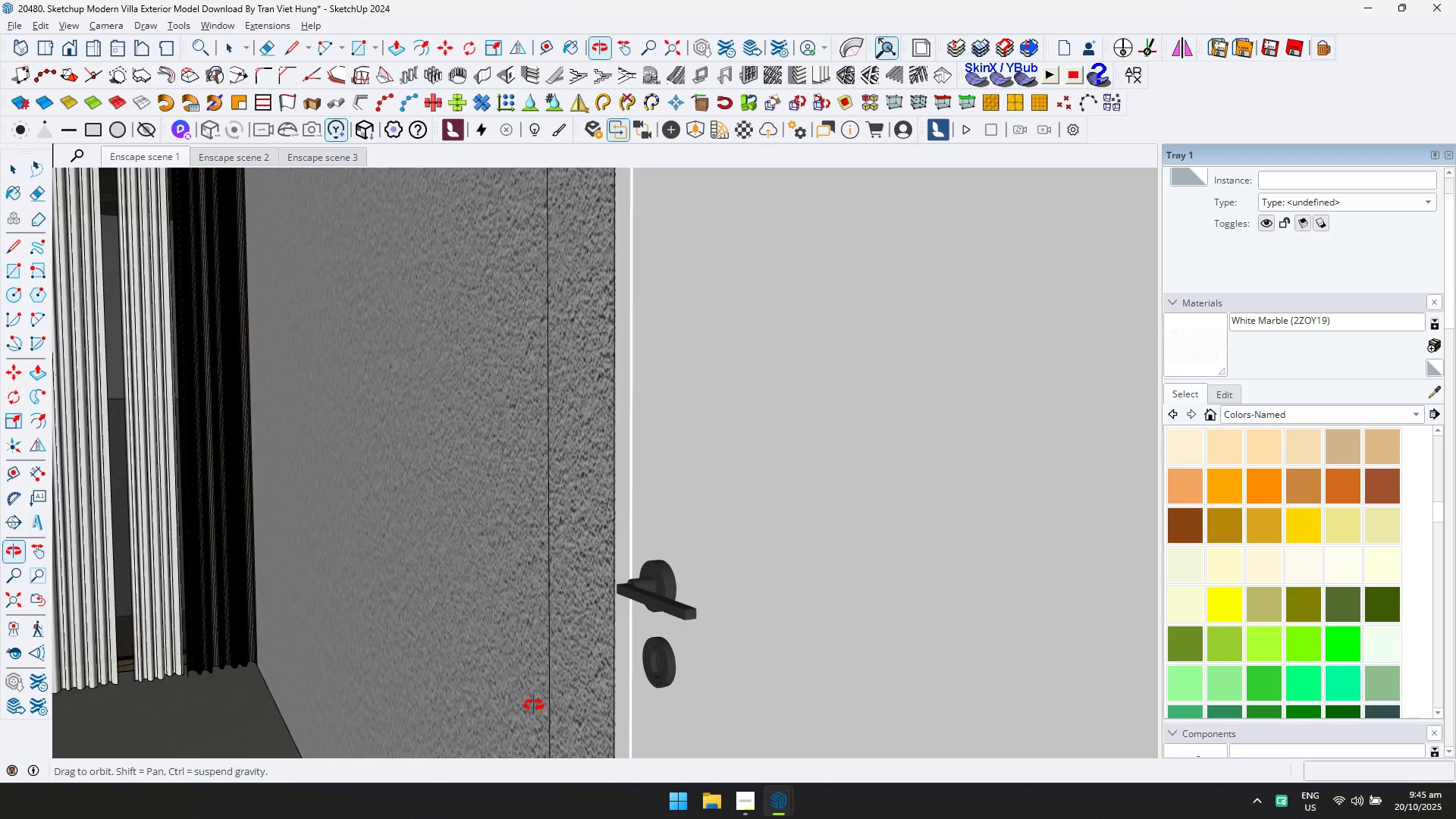 
scroll: coordinate [270, 395], scroll_direction: down, amount: 2.0
 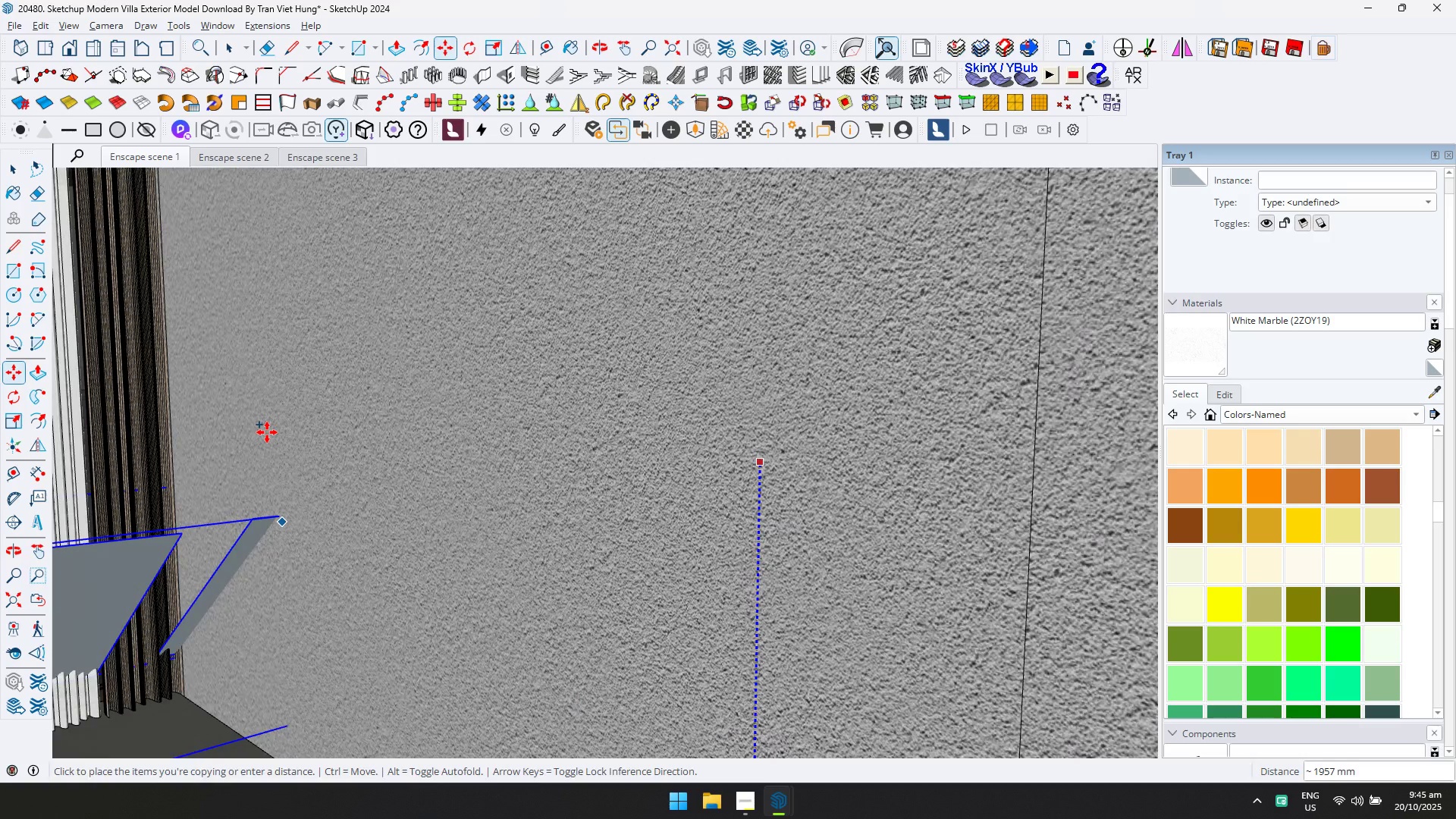 
hold_key(key=ShiftLeft, duration=0.56)
 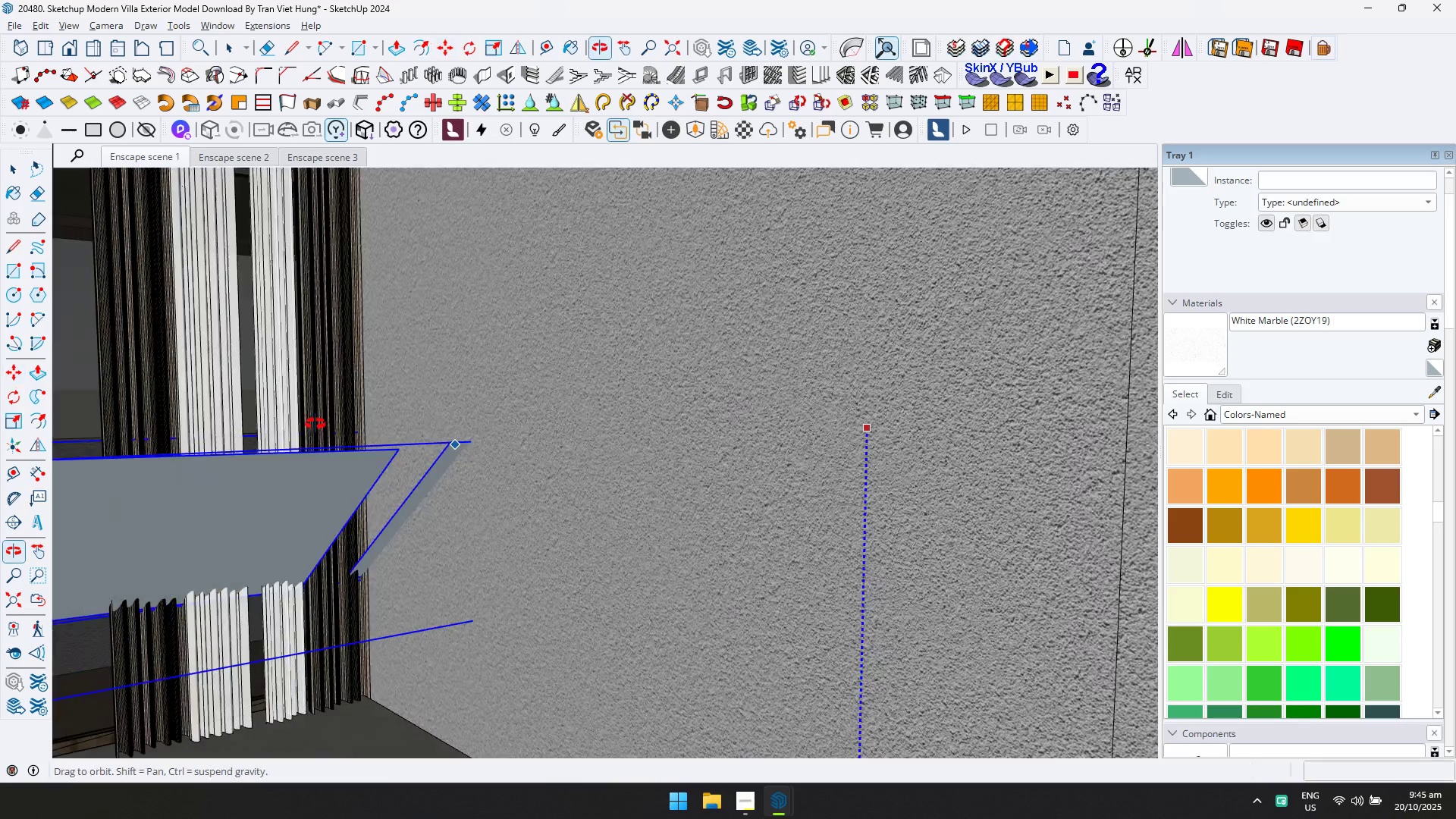 
hold_key(key=ShiftLeft, duration=0.58)
 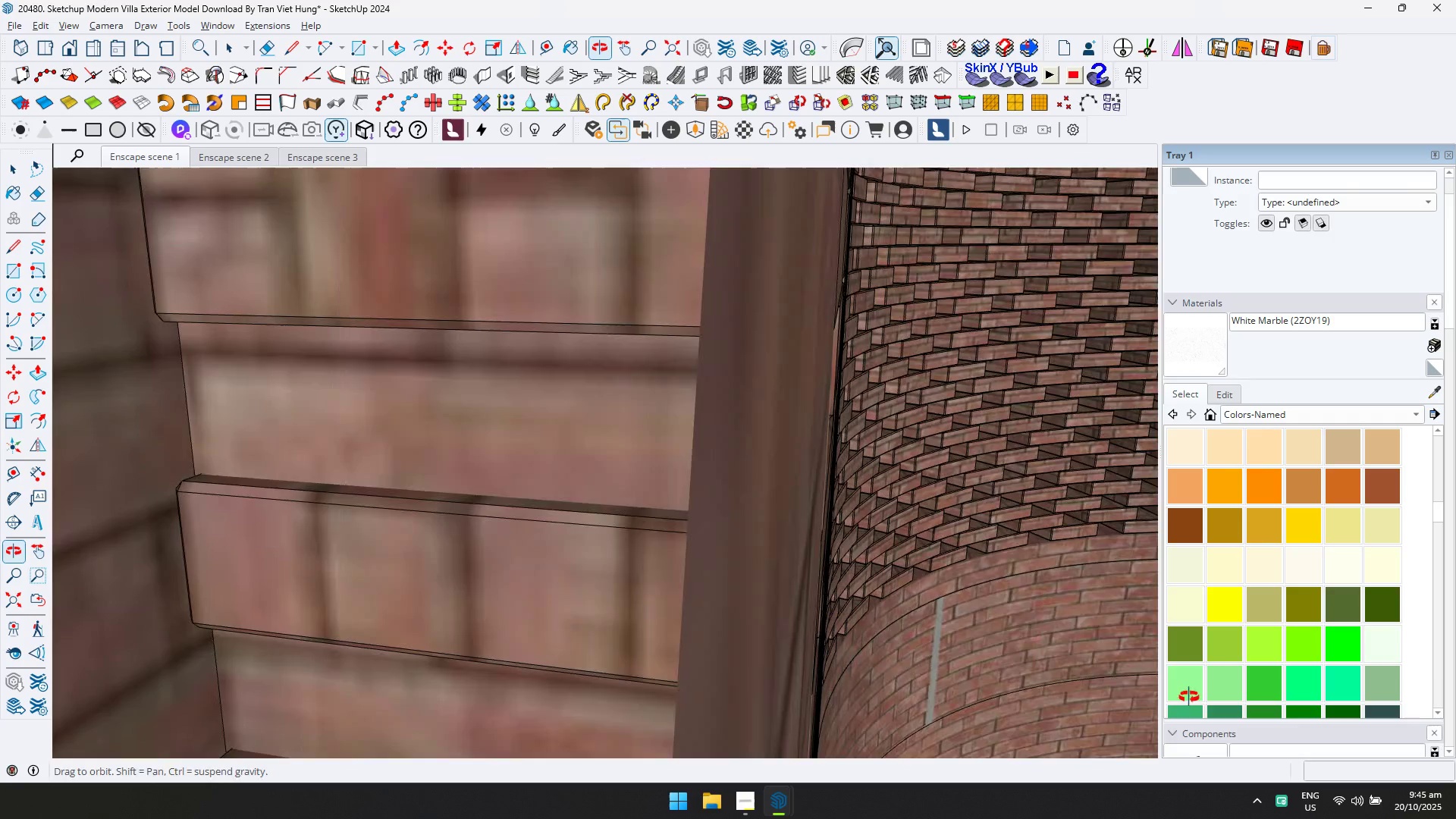 
hold_key(key=ShiftLeft, duration=0.72)
 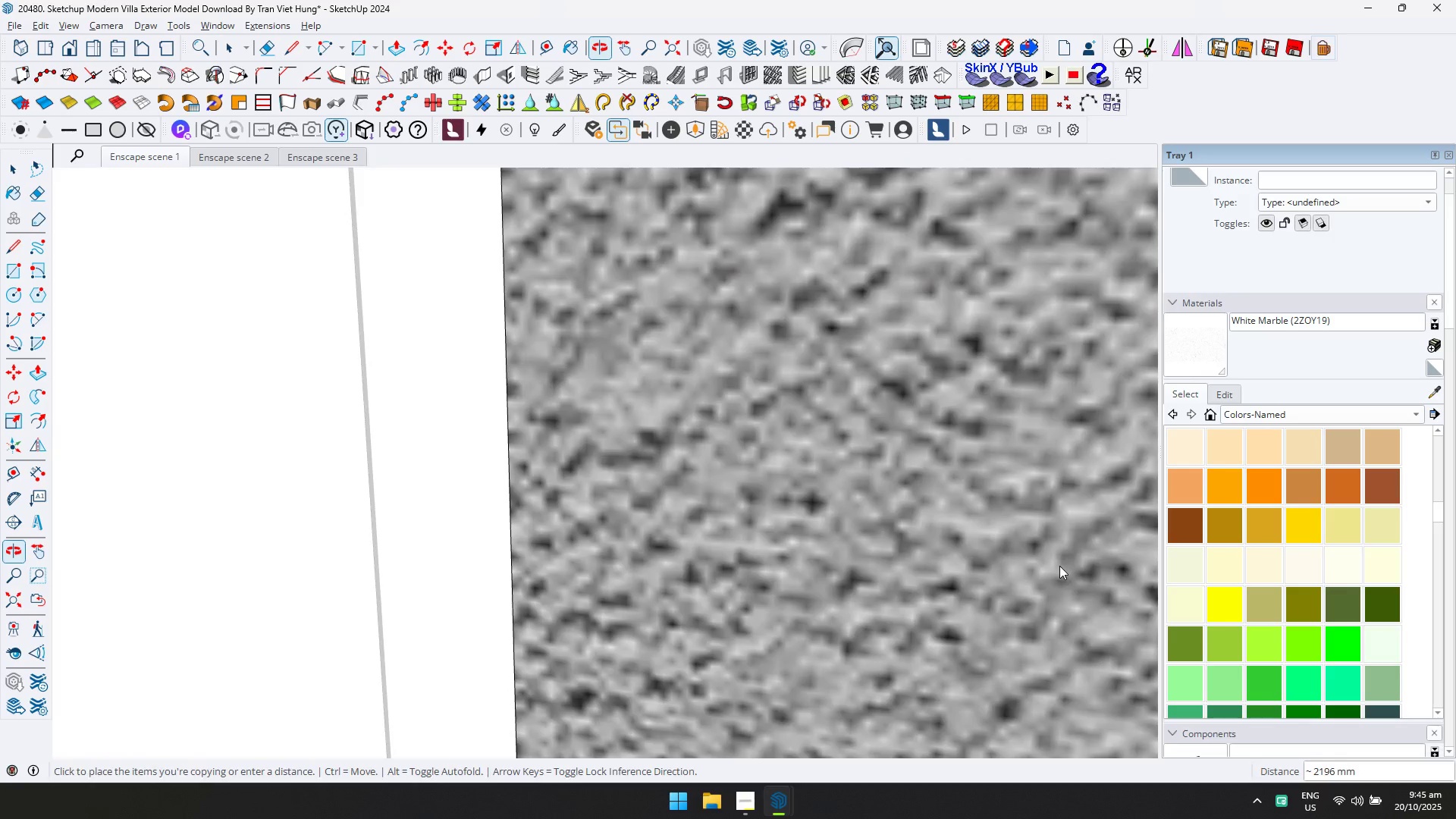 
key(Shift+ShiftLeft)
 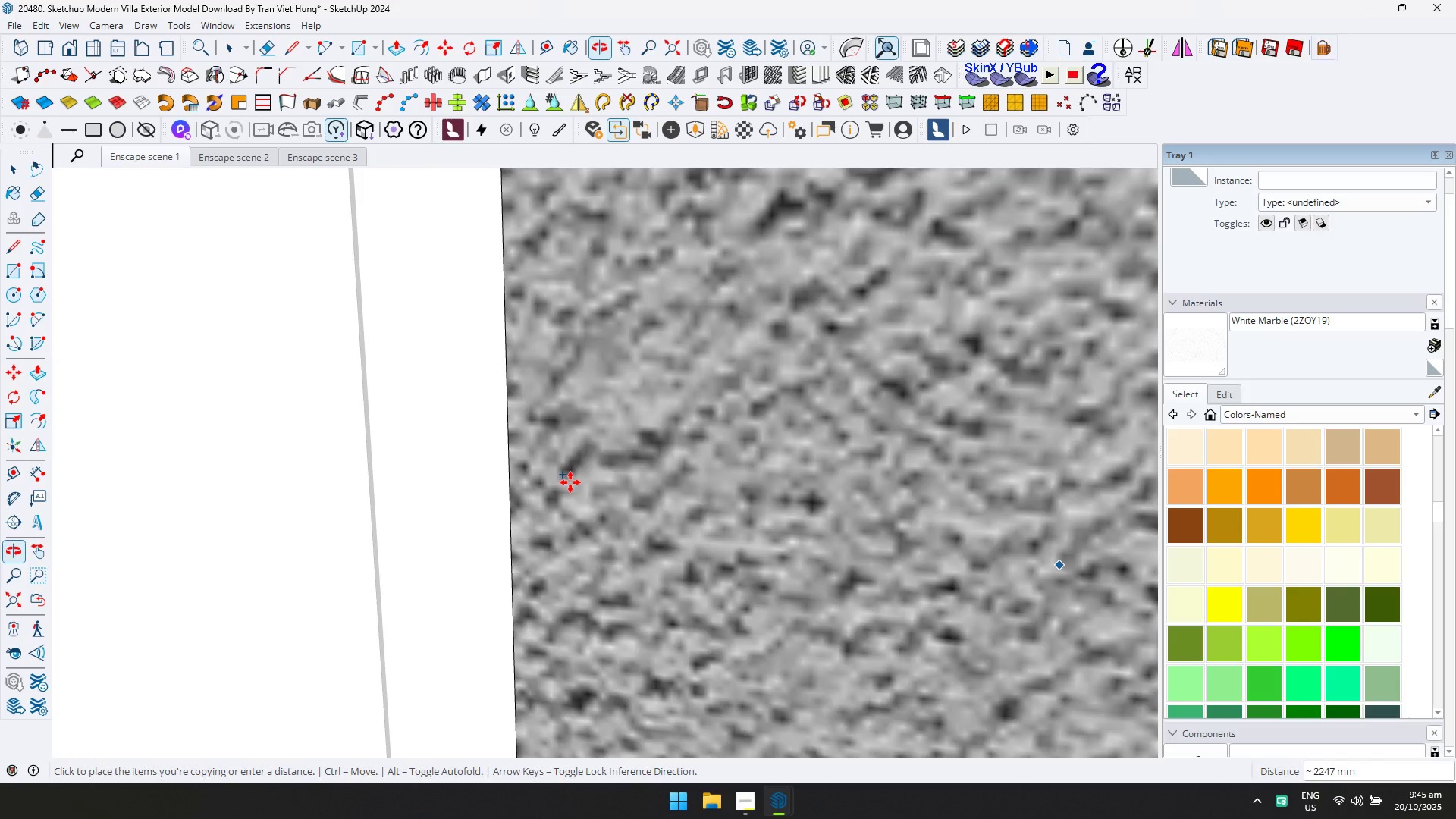 
scroll: coordinate [0, 573], scroll_direction: up, amount: 15.0
 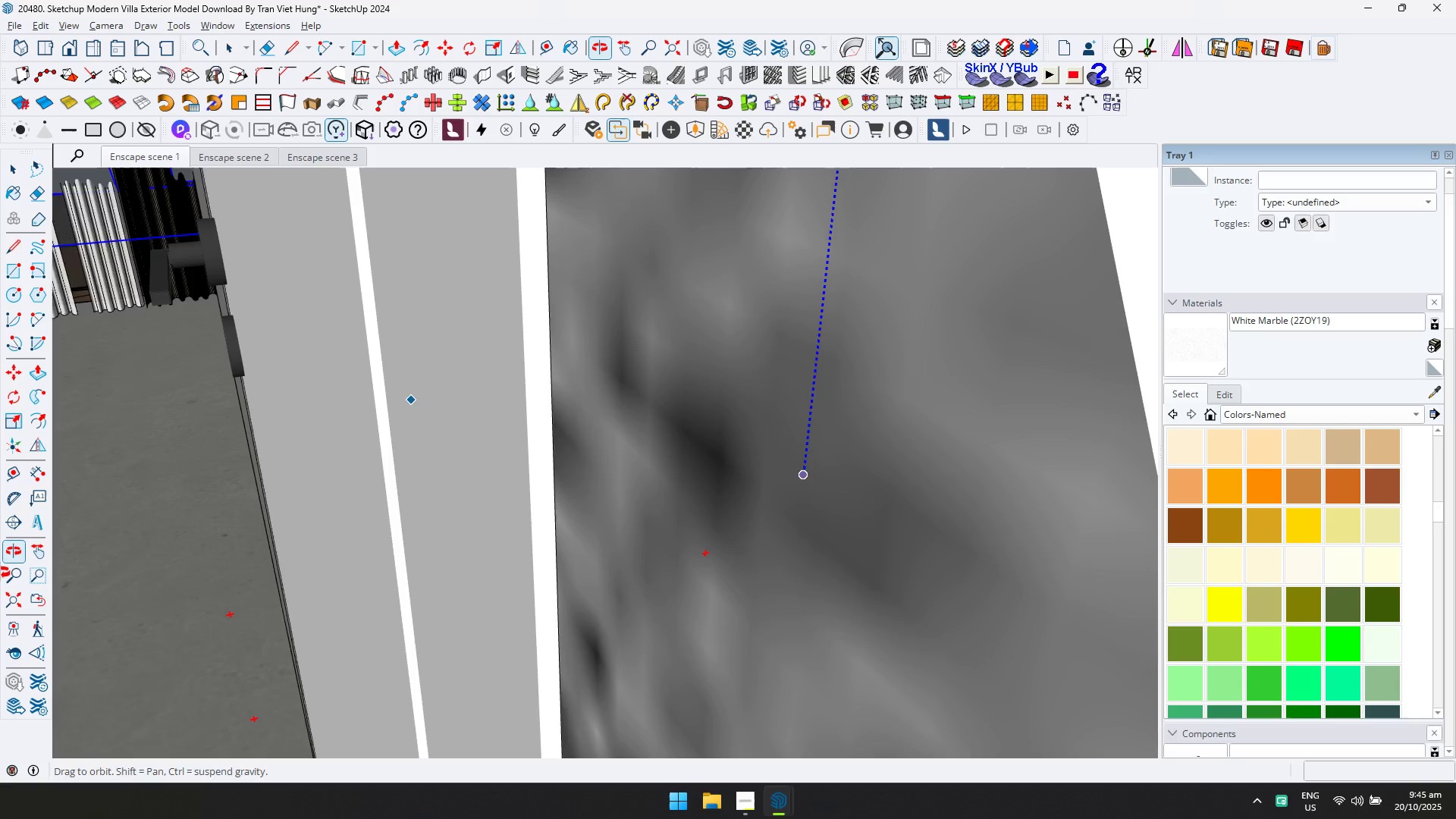 
hold_key(key=ShiftLeft, duration=0.93)
 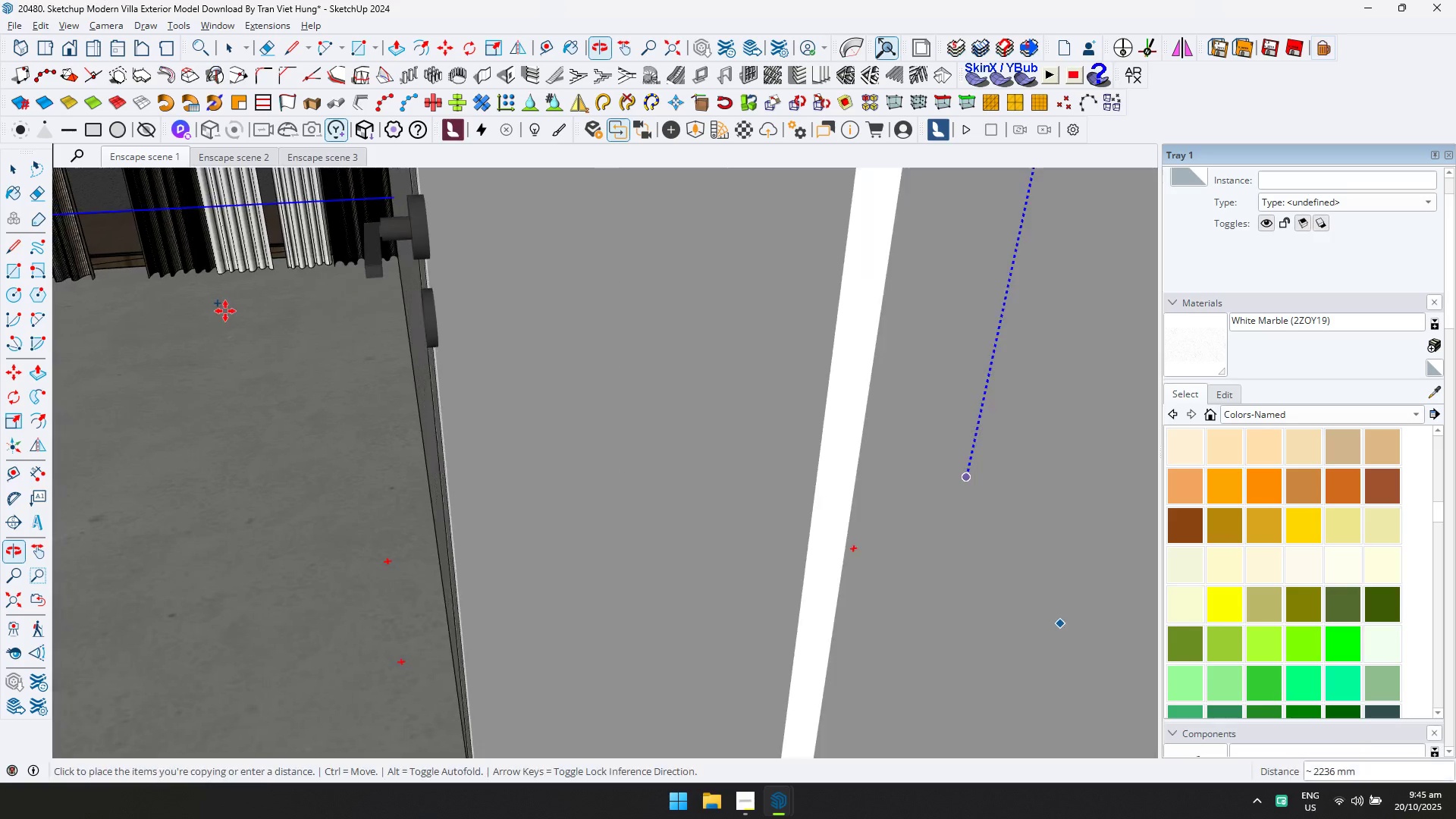 
hold_key(key=ShiftLeft, duration=0.5)
 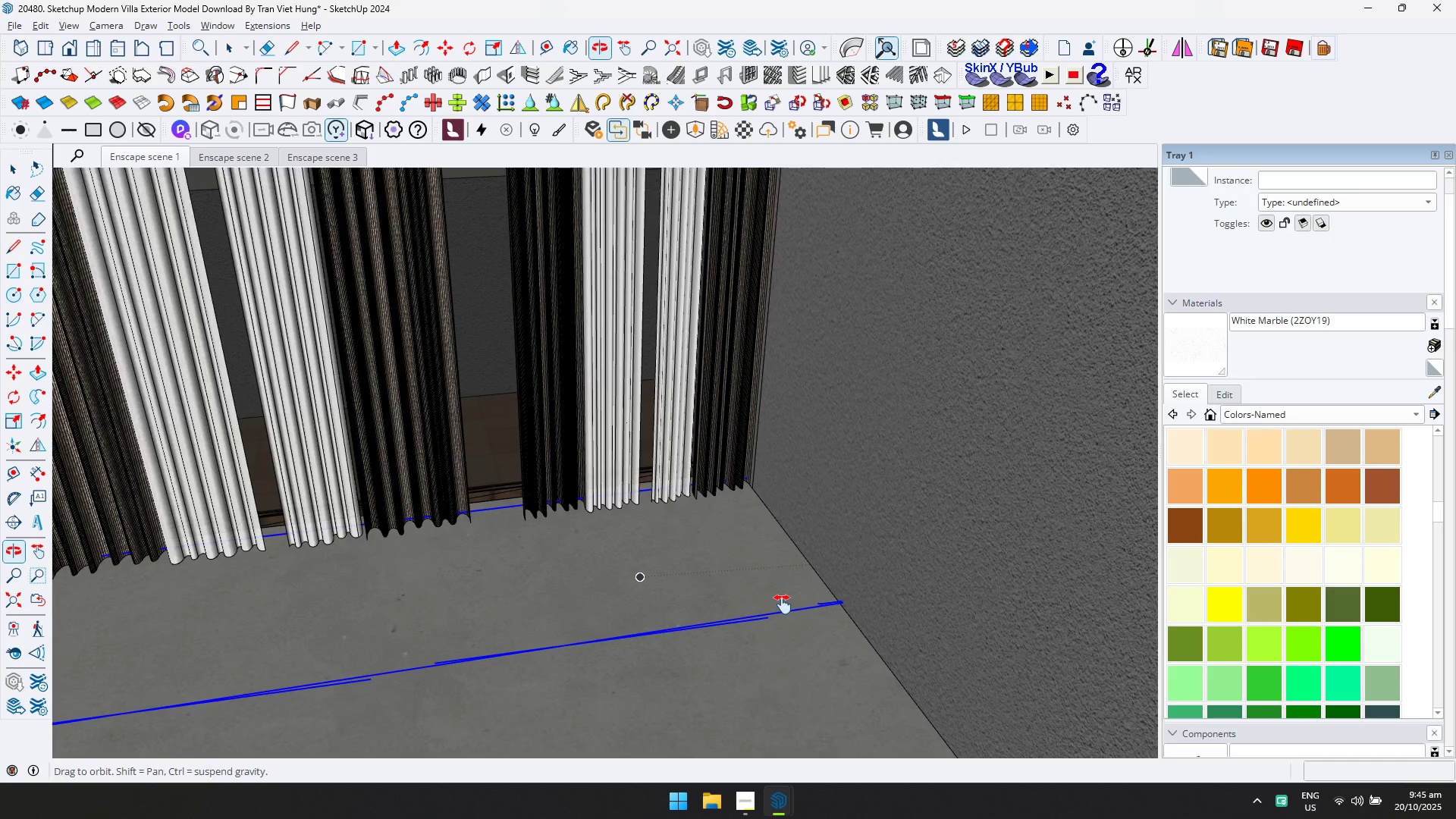 
hold_key(key=ShiftLeft, duration=0.72)
 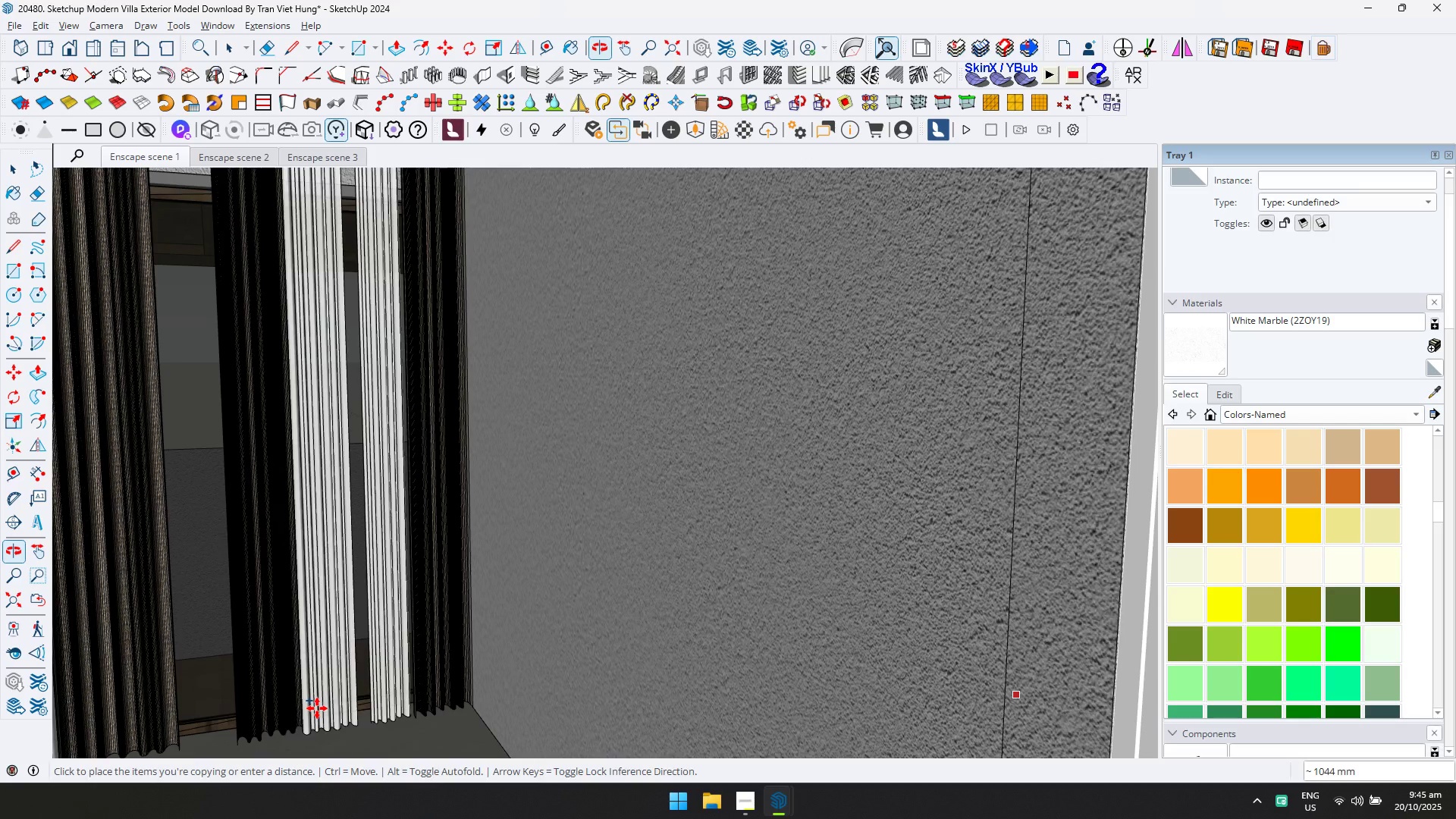 
hold_key(key=ShiftLeft, duration=0.6)
 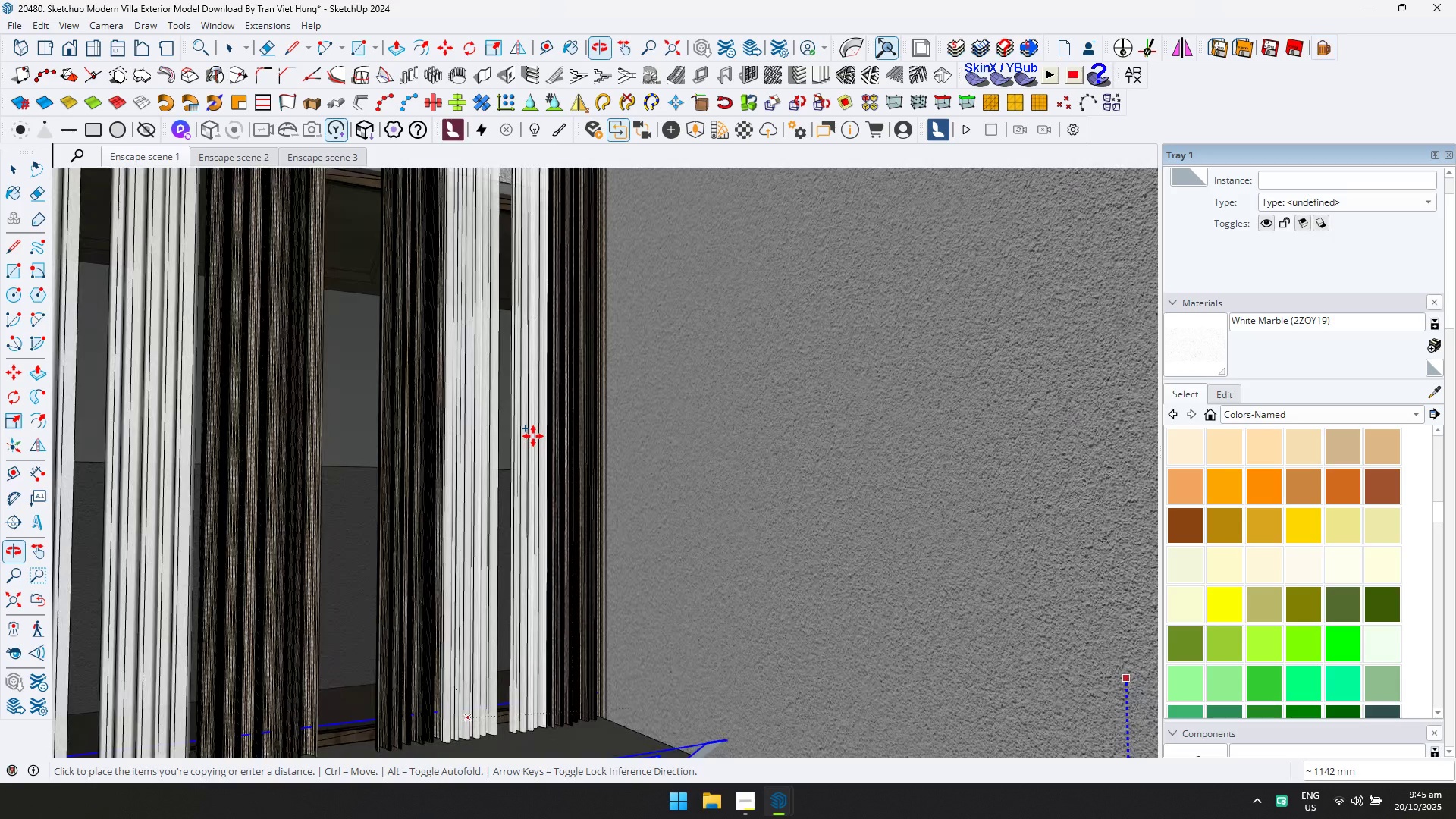 
hold_key(key=ShiftLeft, duration=0.87)
 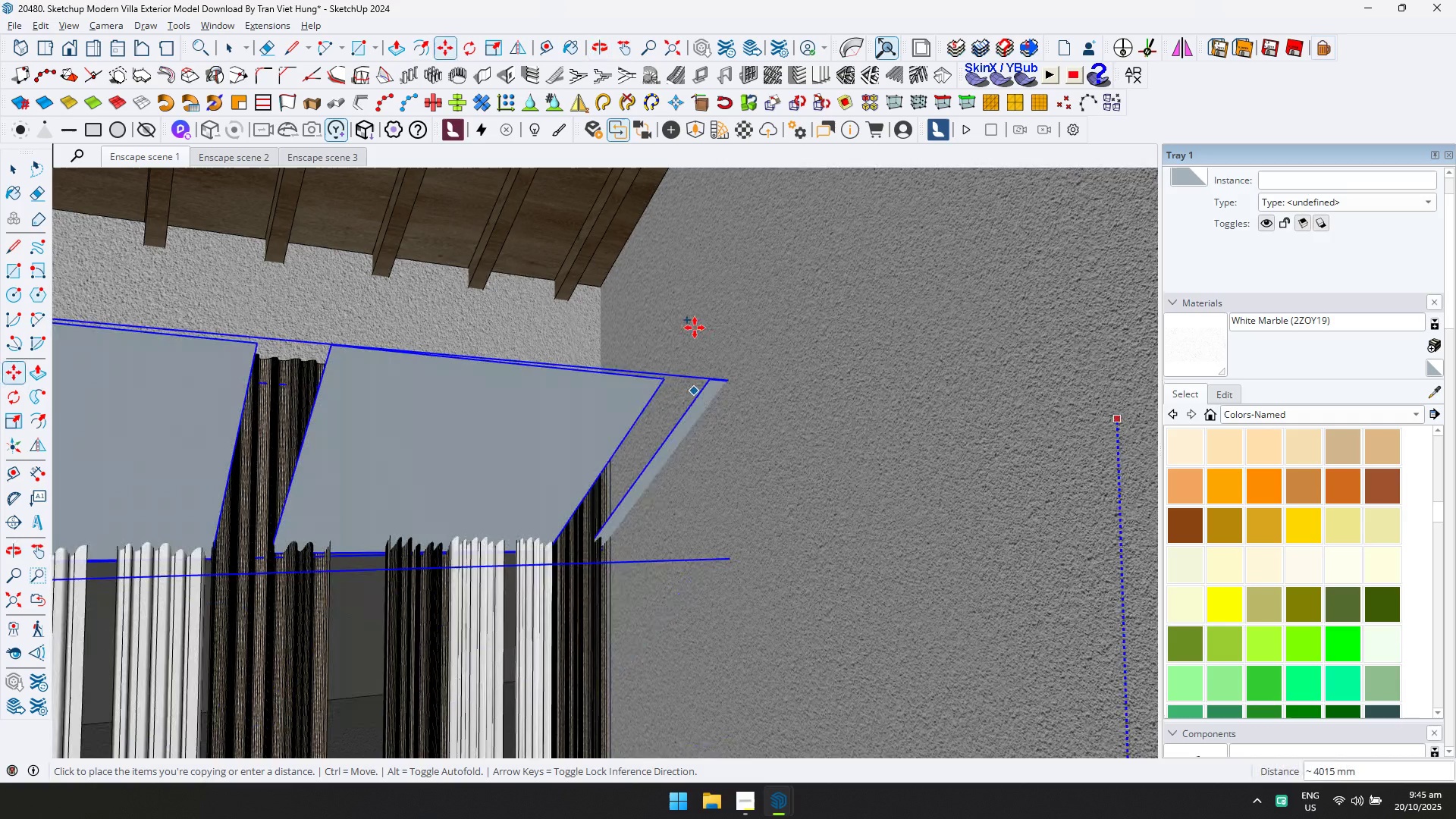 
left_click([694, 431])
 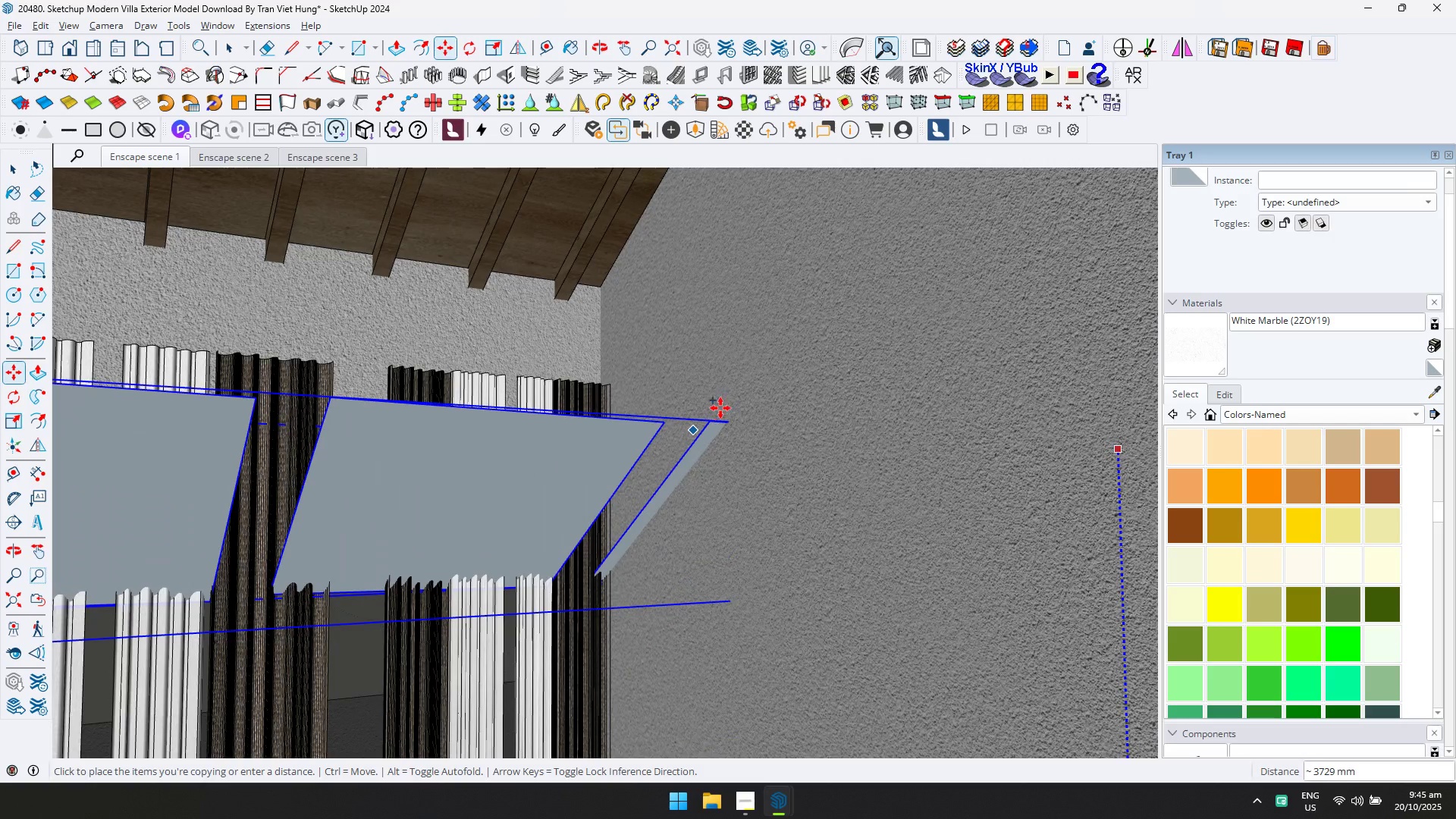 
key(Control+ControlLeft)
 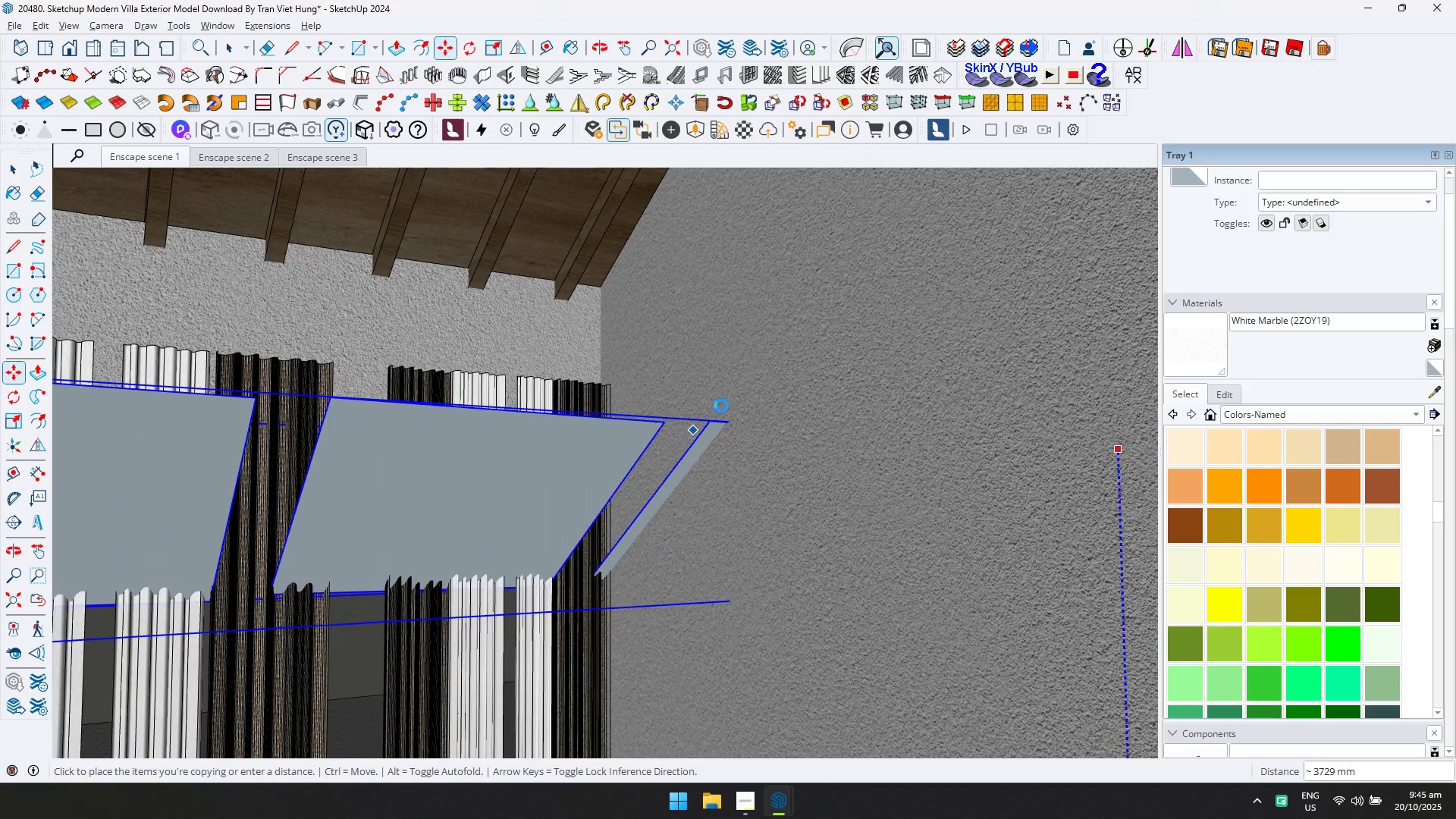 
left_click([721, 406])
 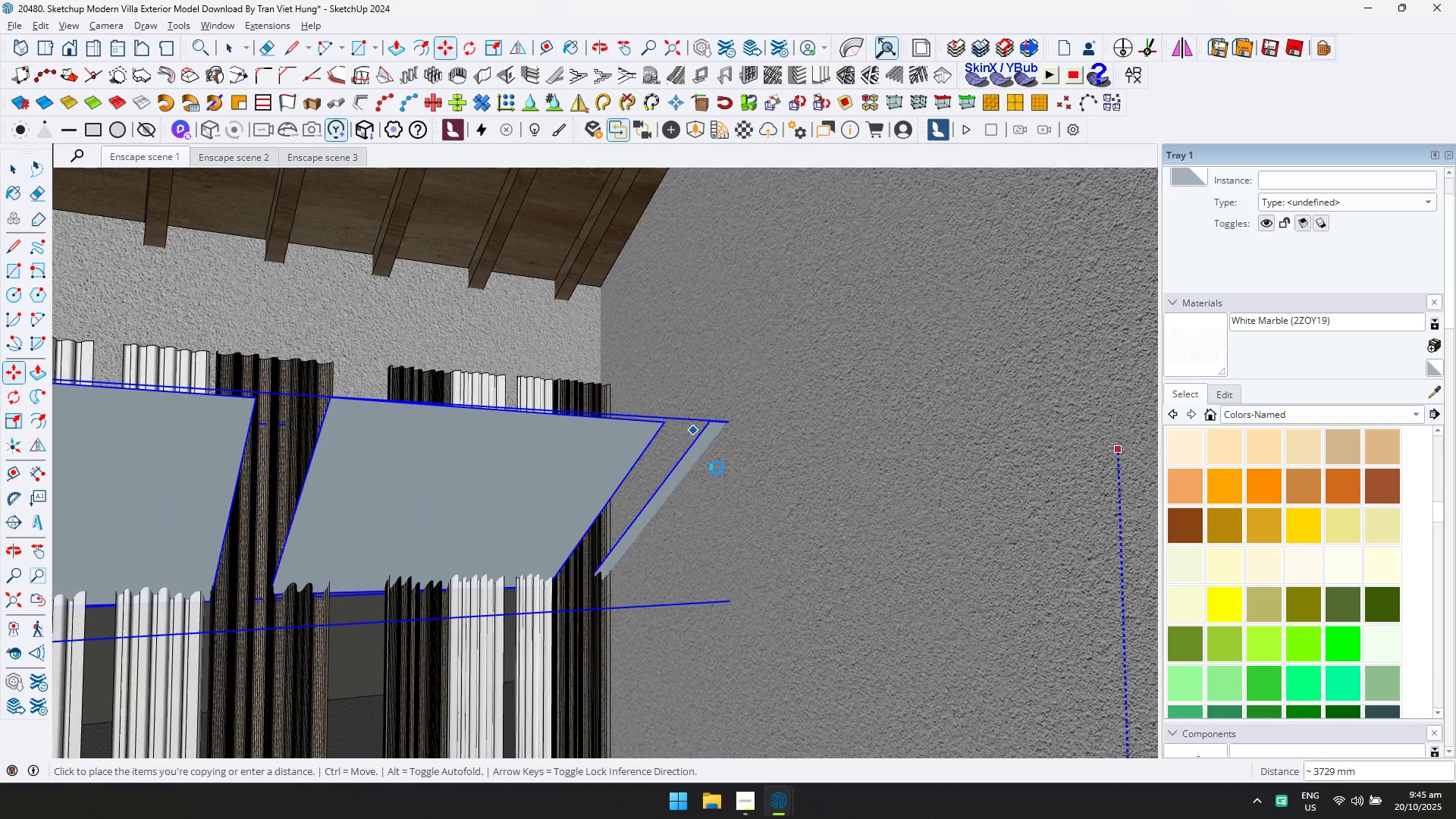 
key(ArrowUp)
 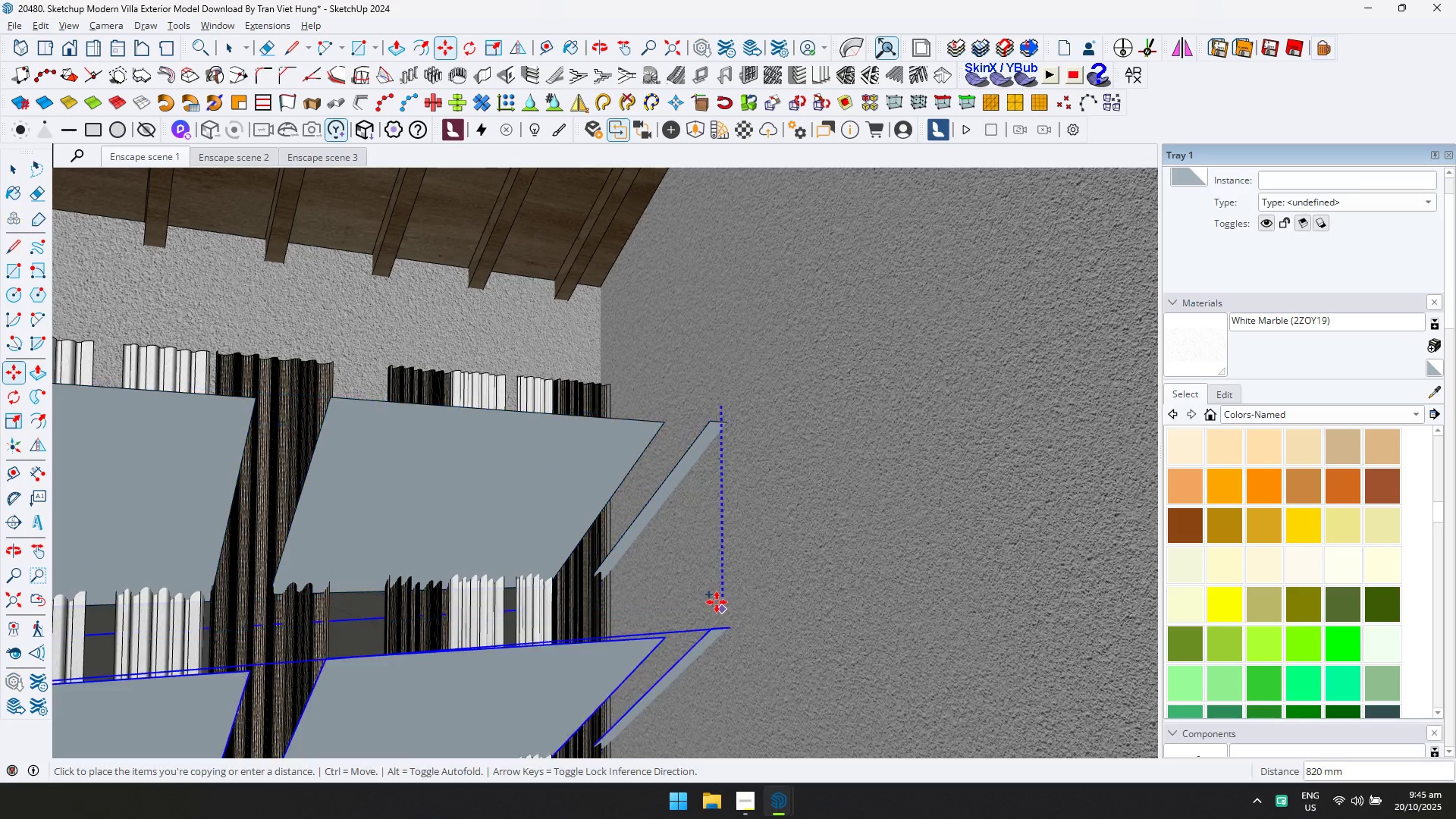 
hold_key(key=ShiftLeft, duration=0.64)
 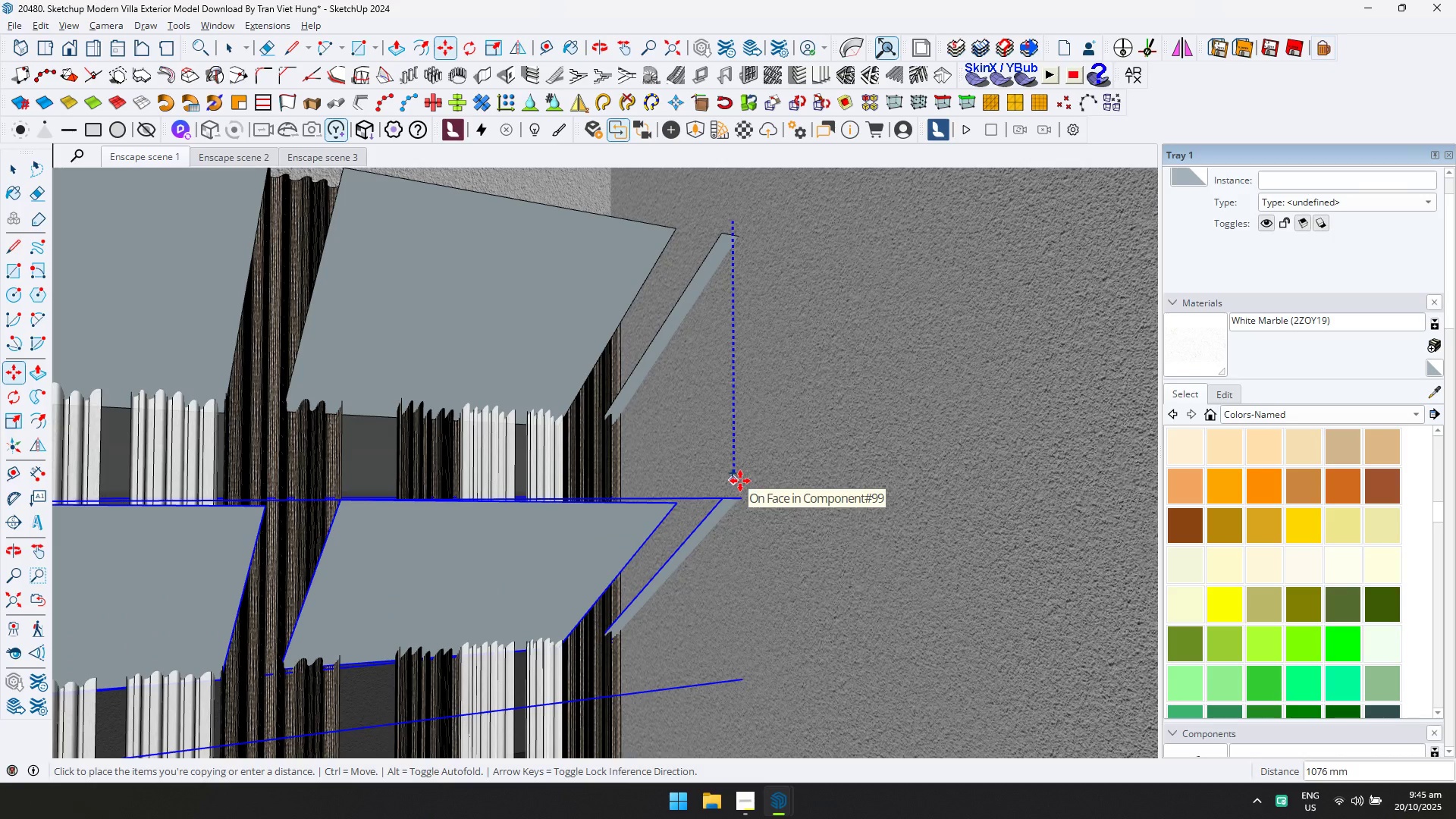 
left_click([739, 516])
 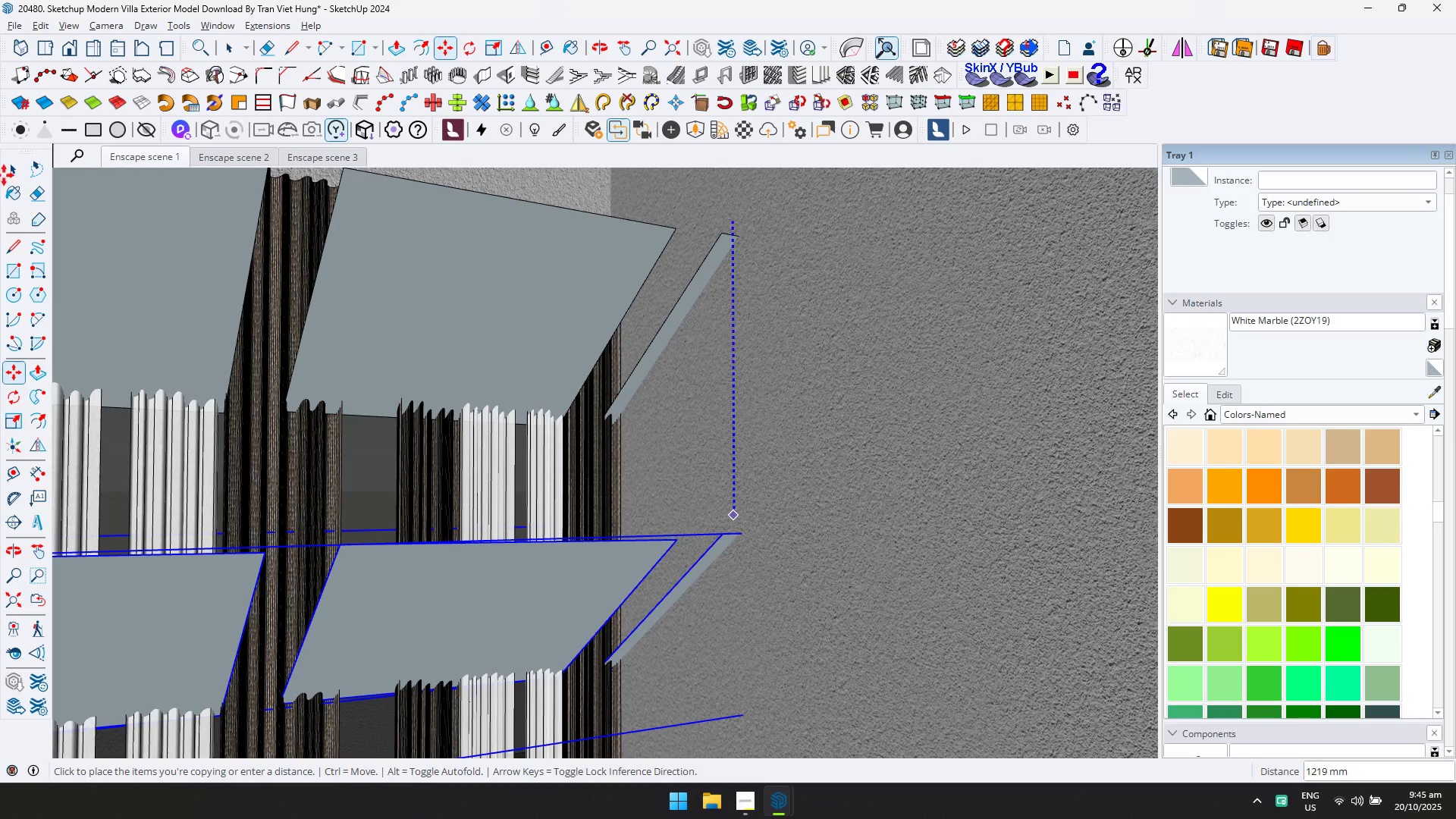 
left_click([7, 172])
 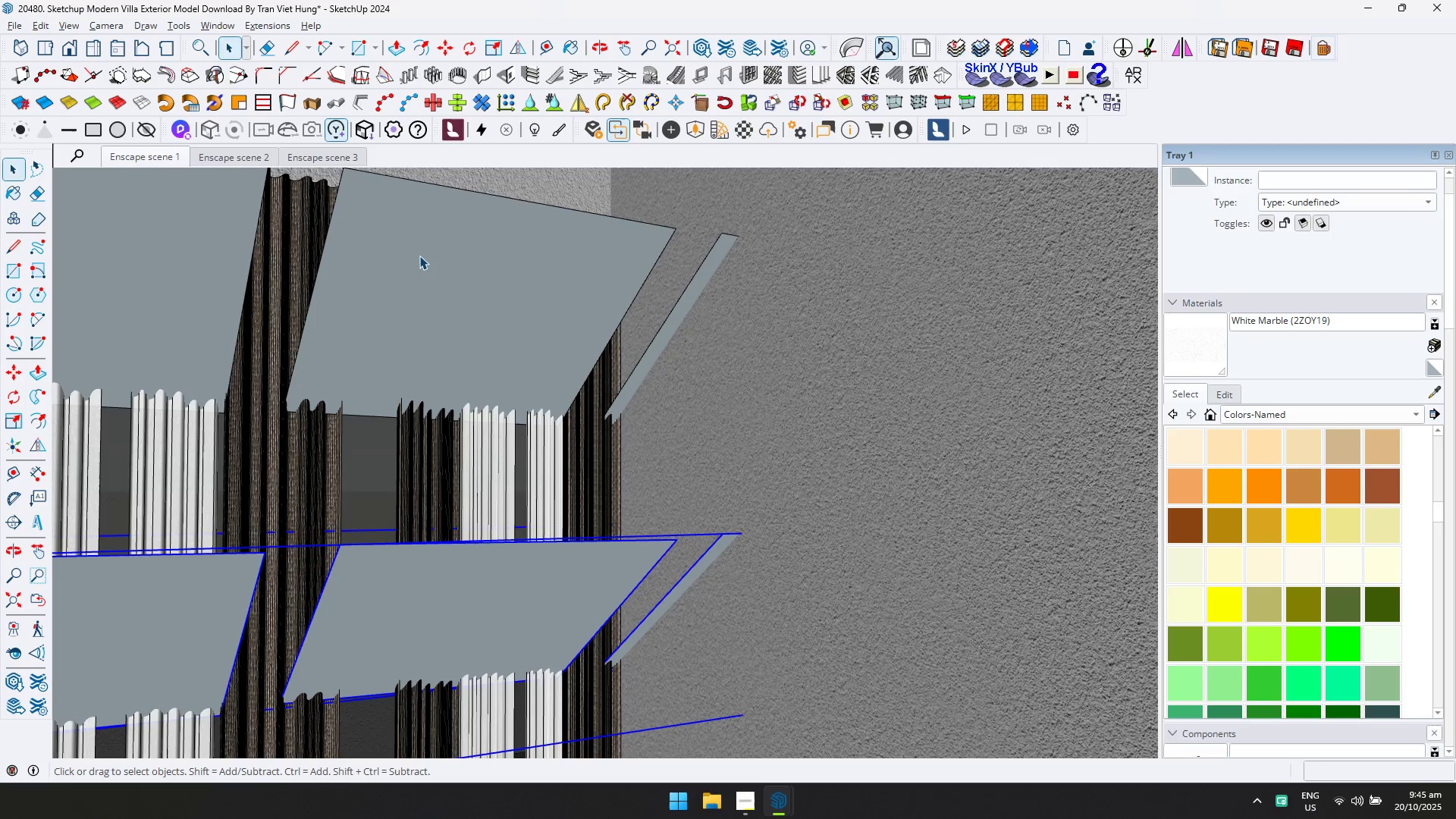 
hold_key(key=ControlLeft, duration=0.41)
left_click([419, 256])
 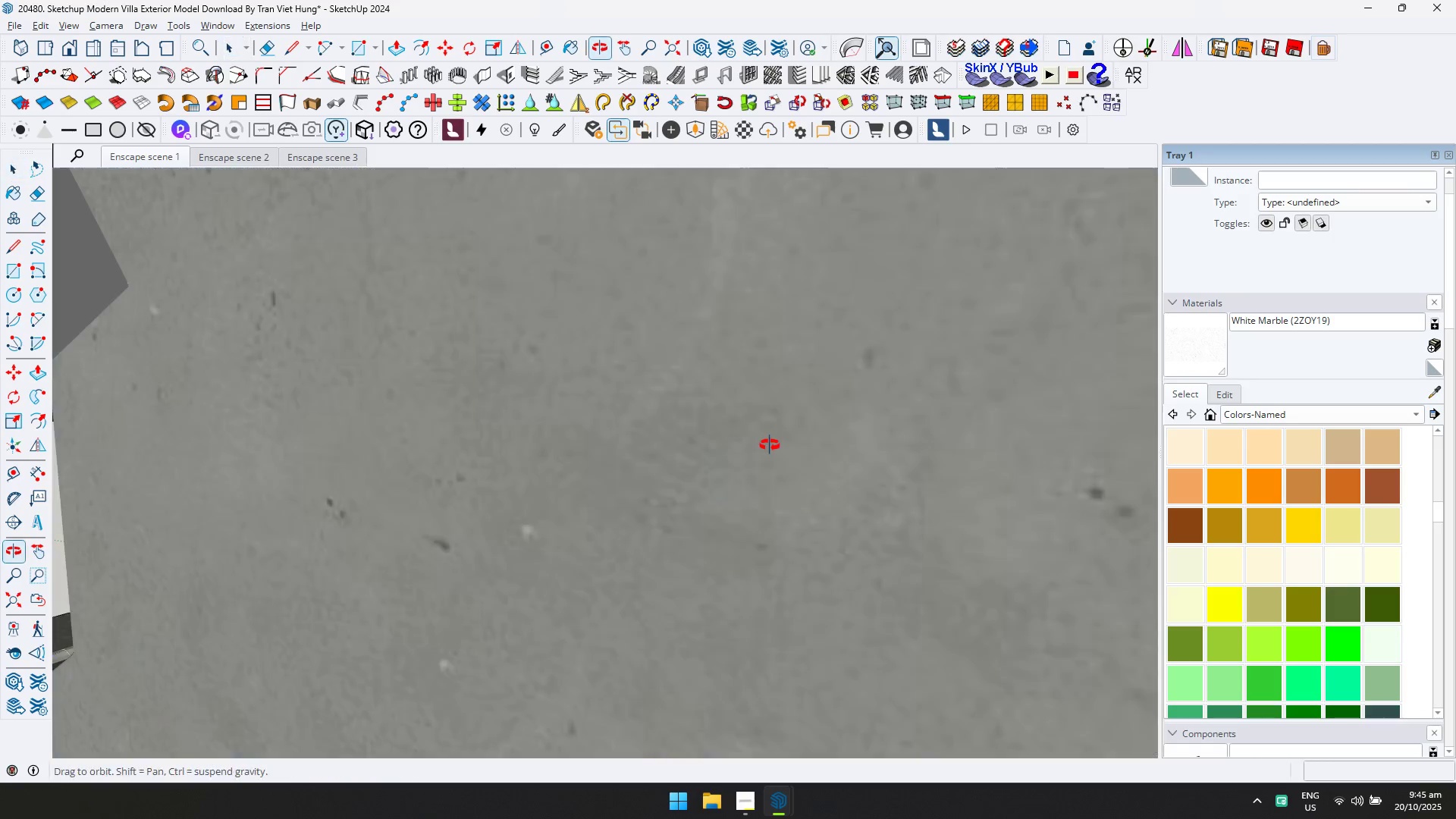 
key(Shift+ShiftLeft)
 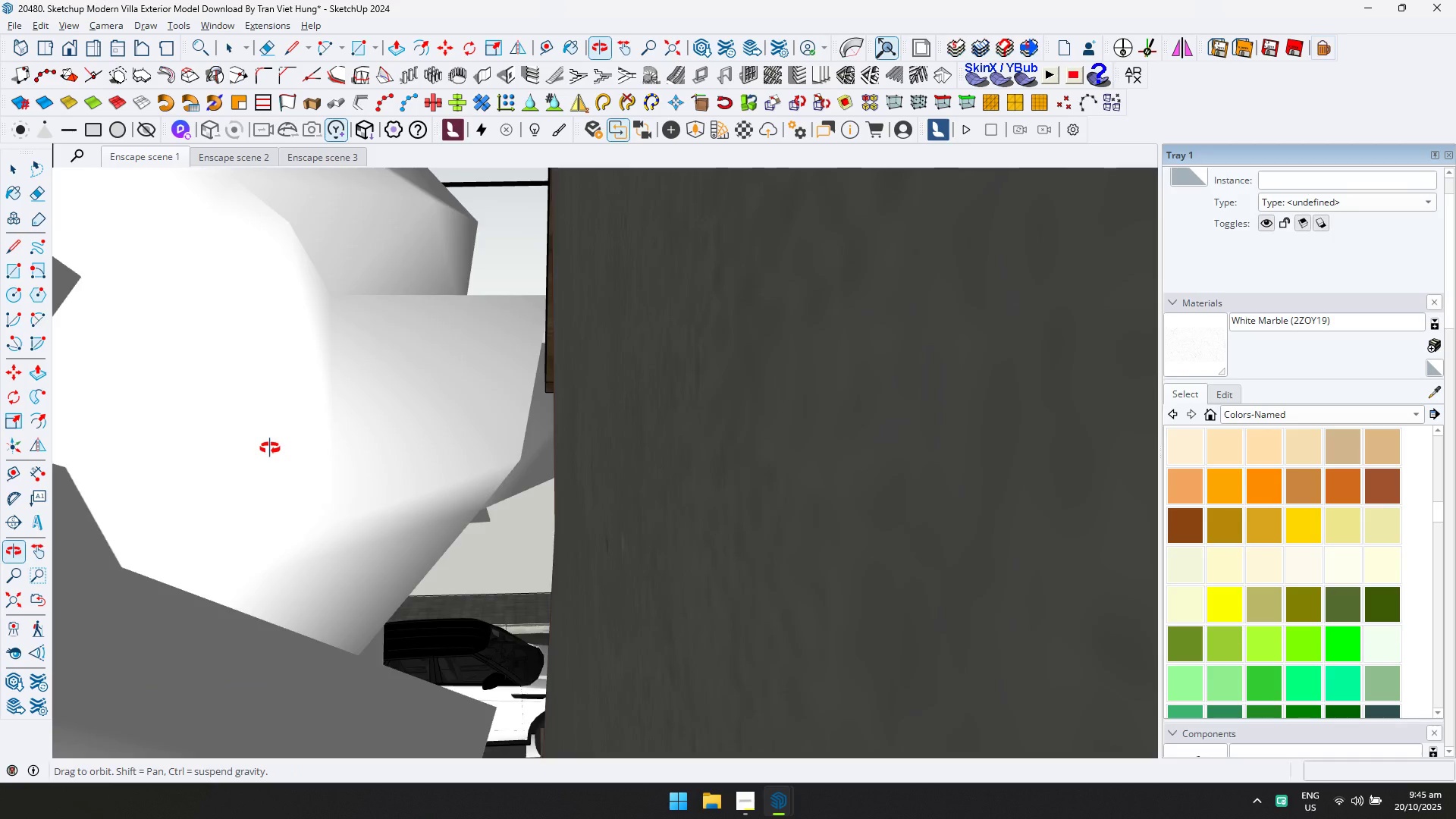 
hold_key(key=ShiftLeft, duration=0.64)
 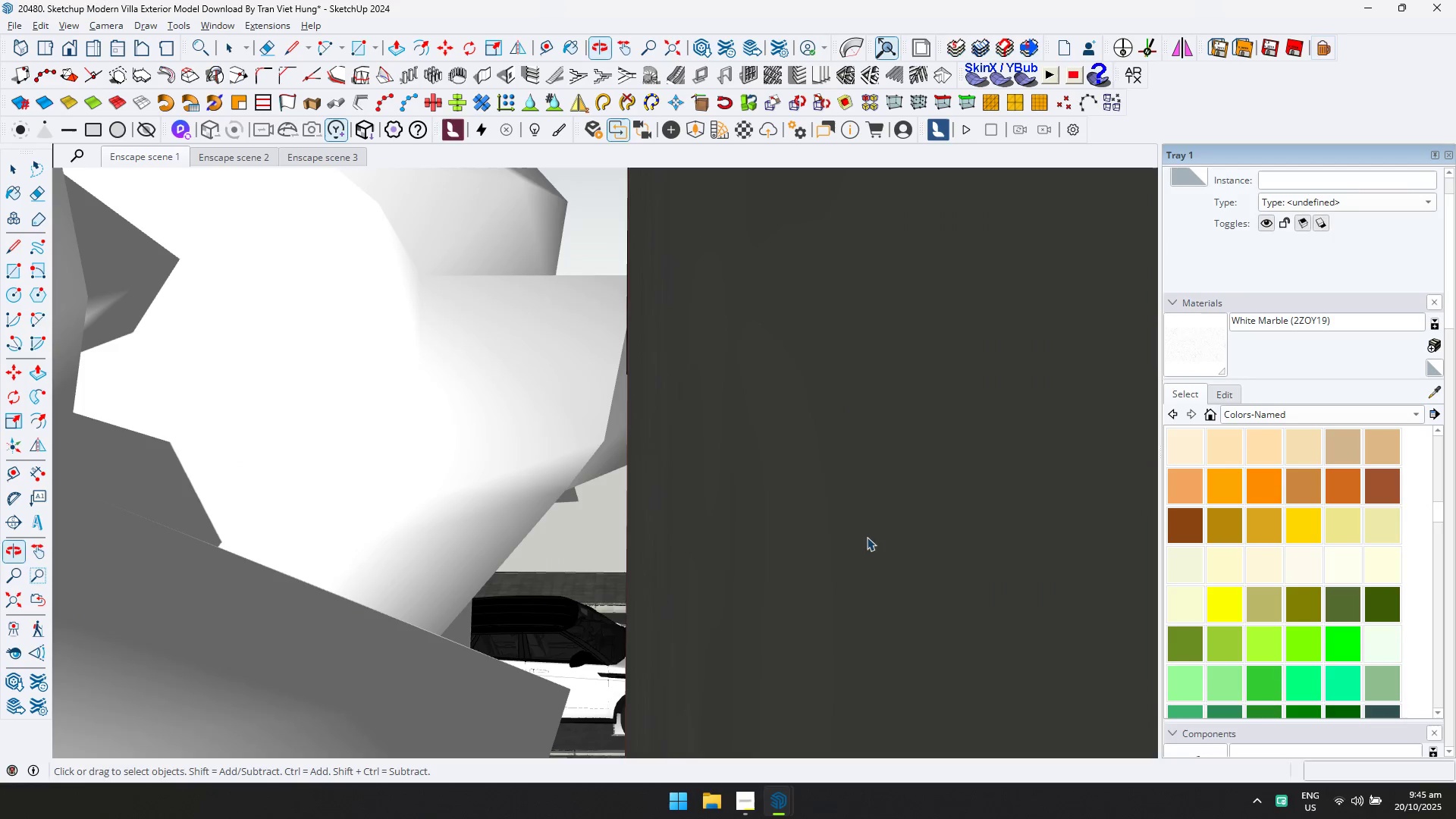 
hold_key(key=ShiftLeft, duration=0.57)
 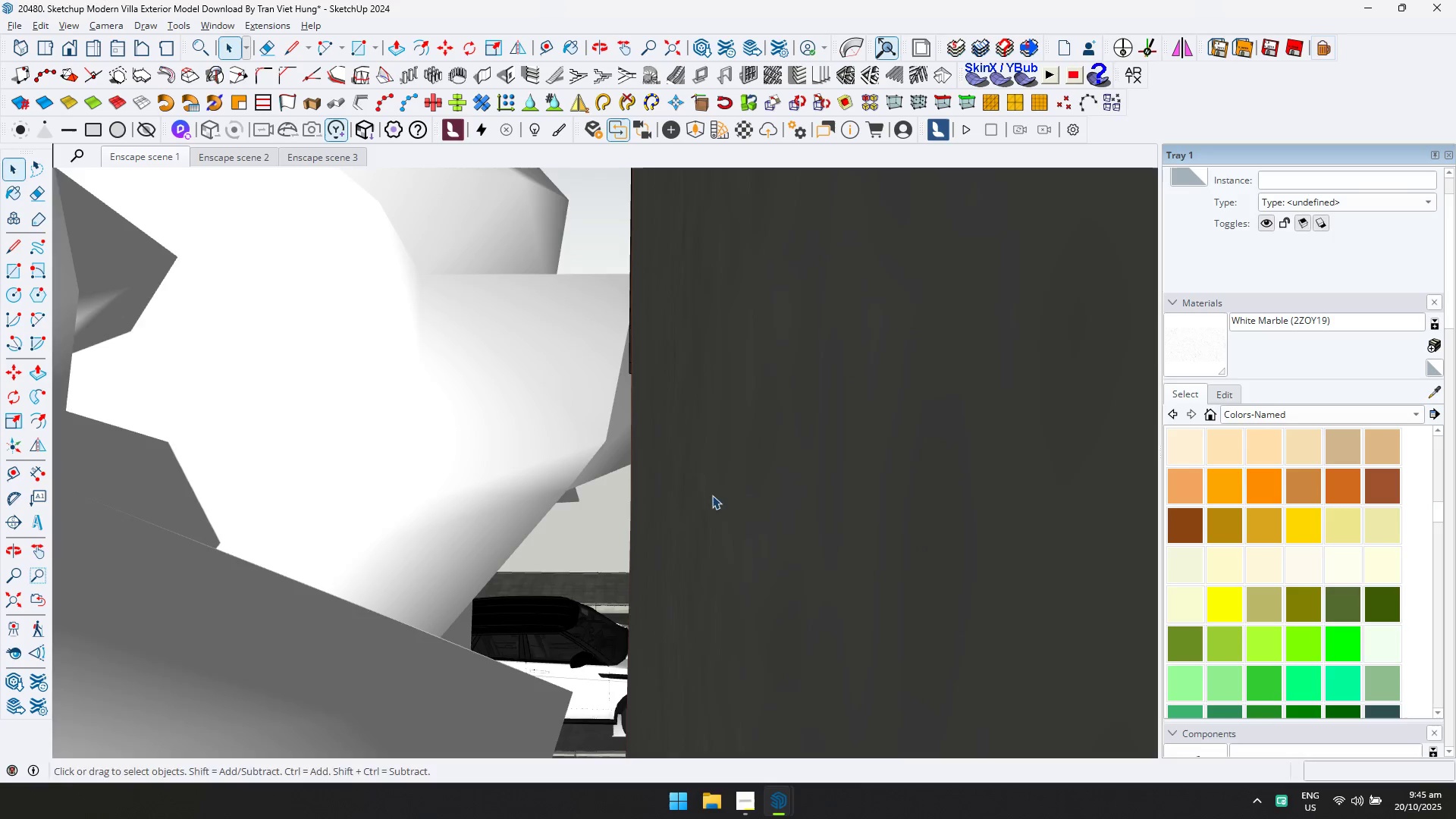 
hold_key(key=ShiftLeft, duration=0.51)
 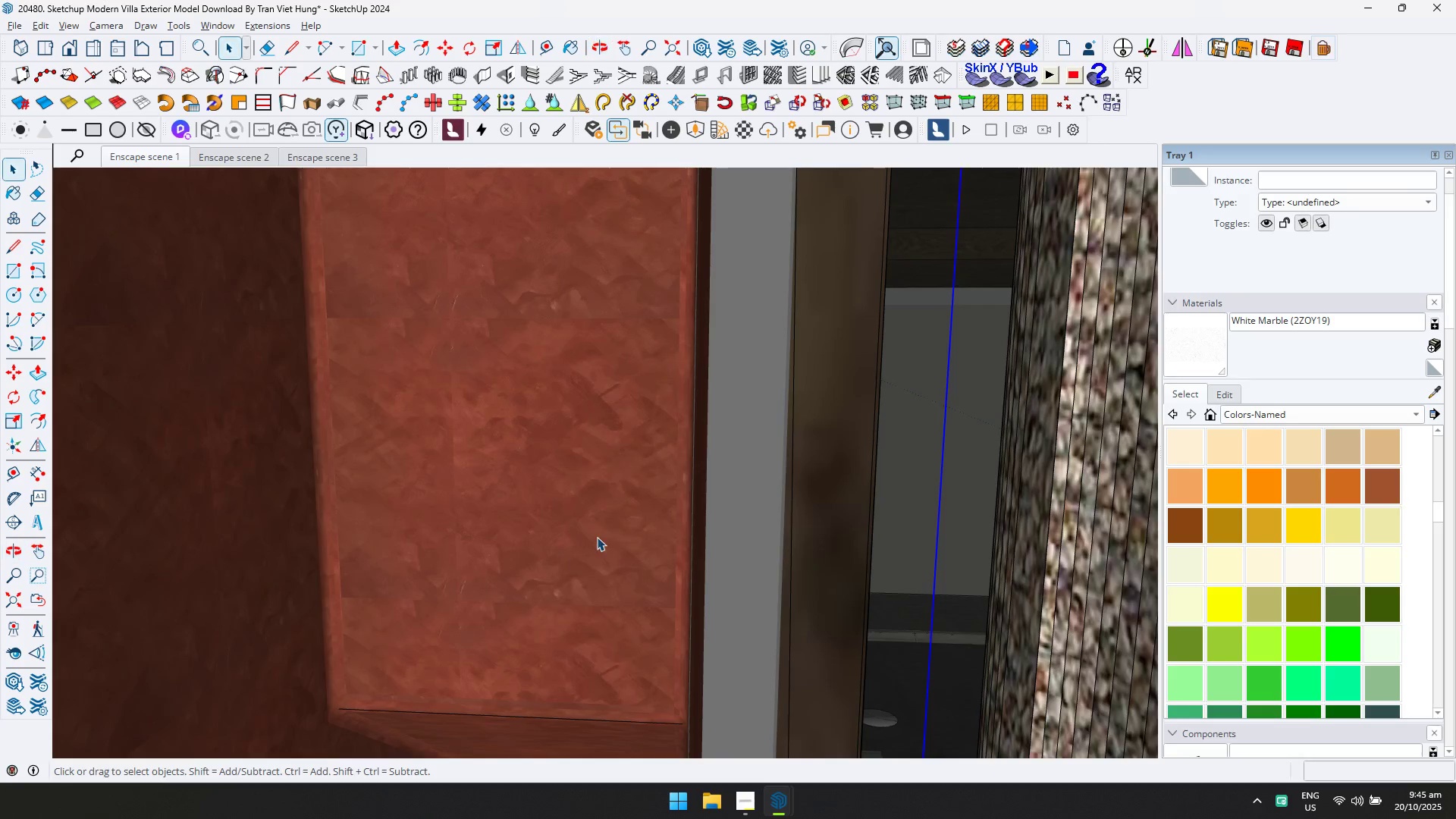 
scroll: coordinate [601, 537], scroll_direction: down, amount: 5.0
 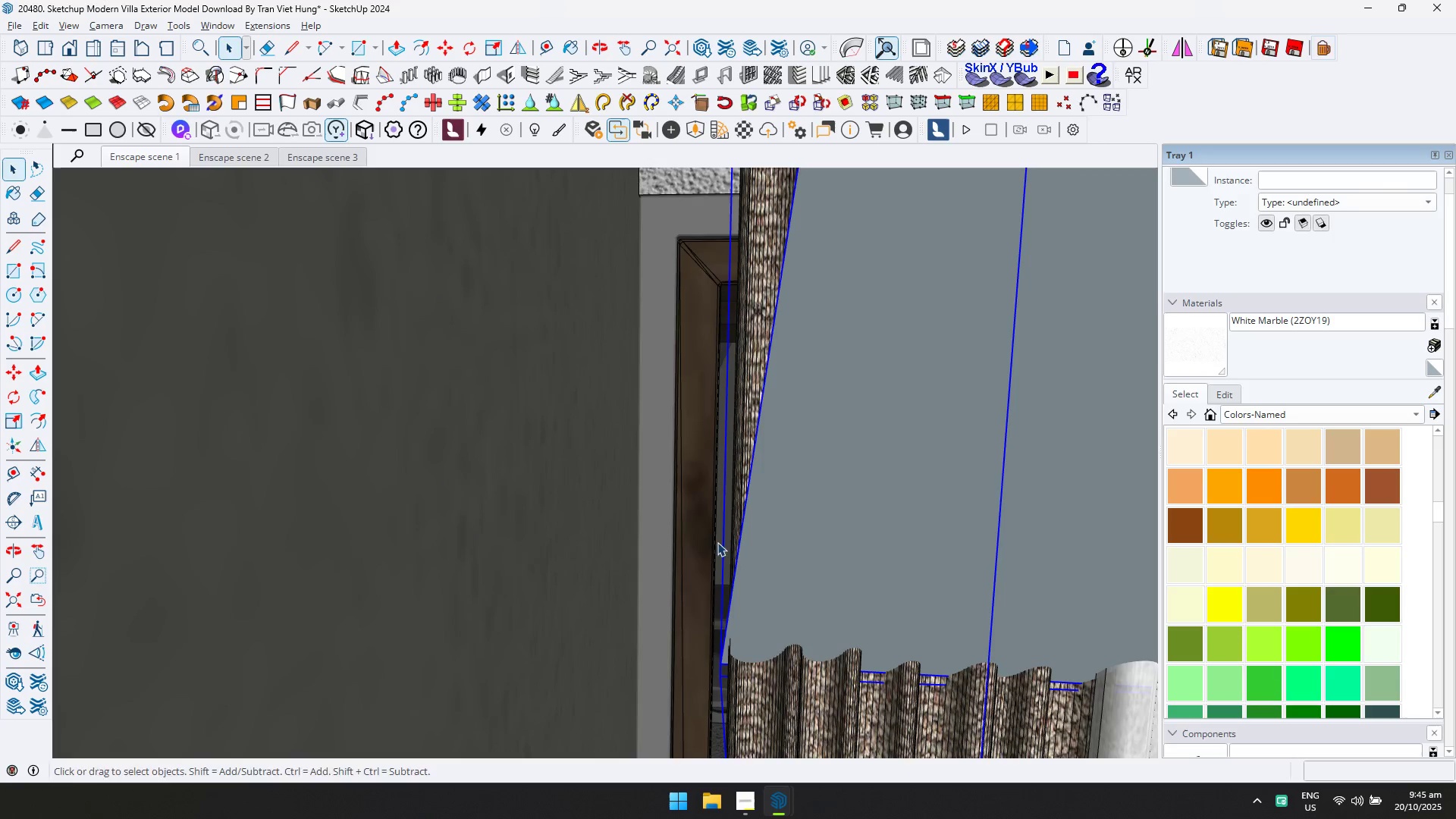 
hold_key(key=ShiftLeft, duration=0.44)
 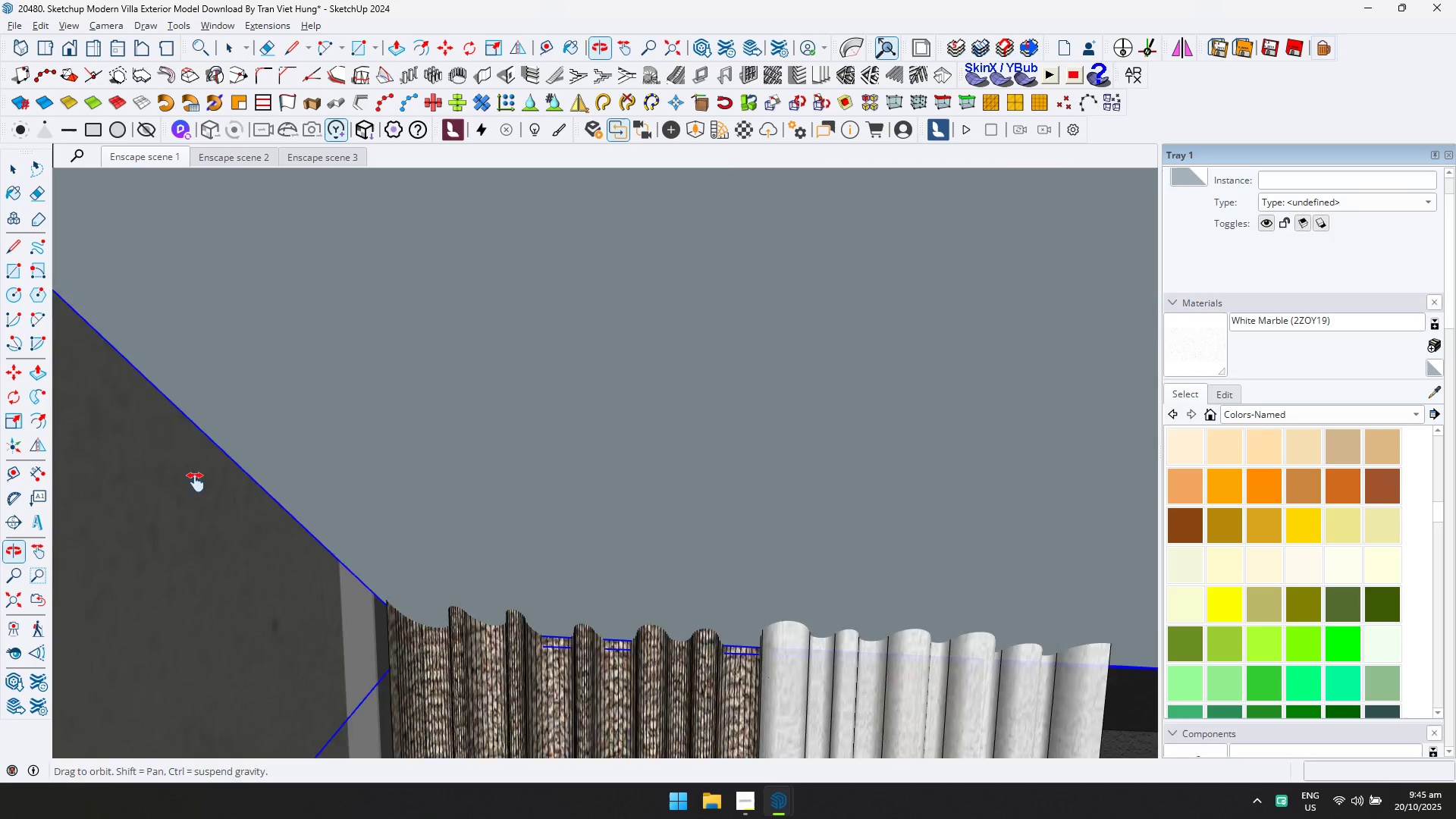 
scroll: coordinate [428, 505], scroll_direction: down, amount: 11.0
 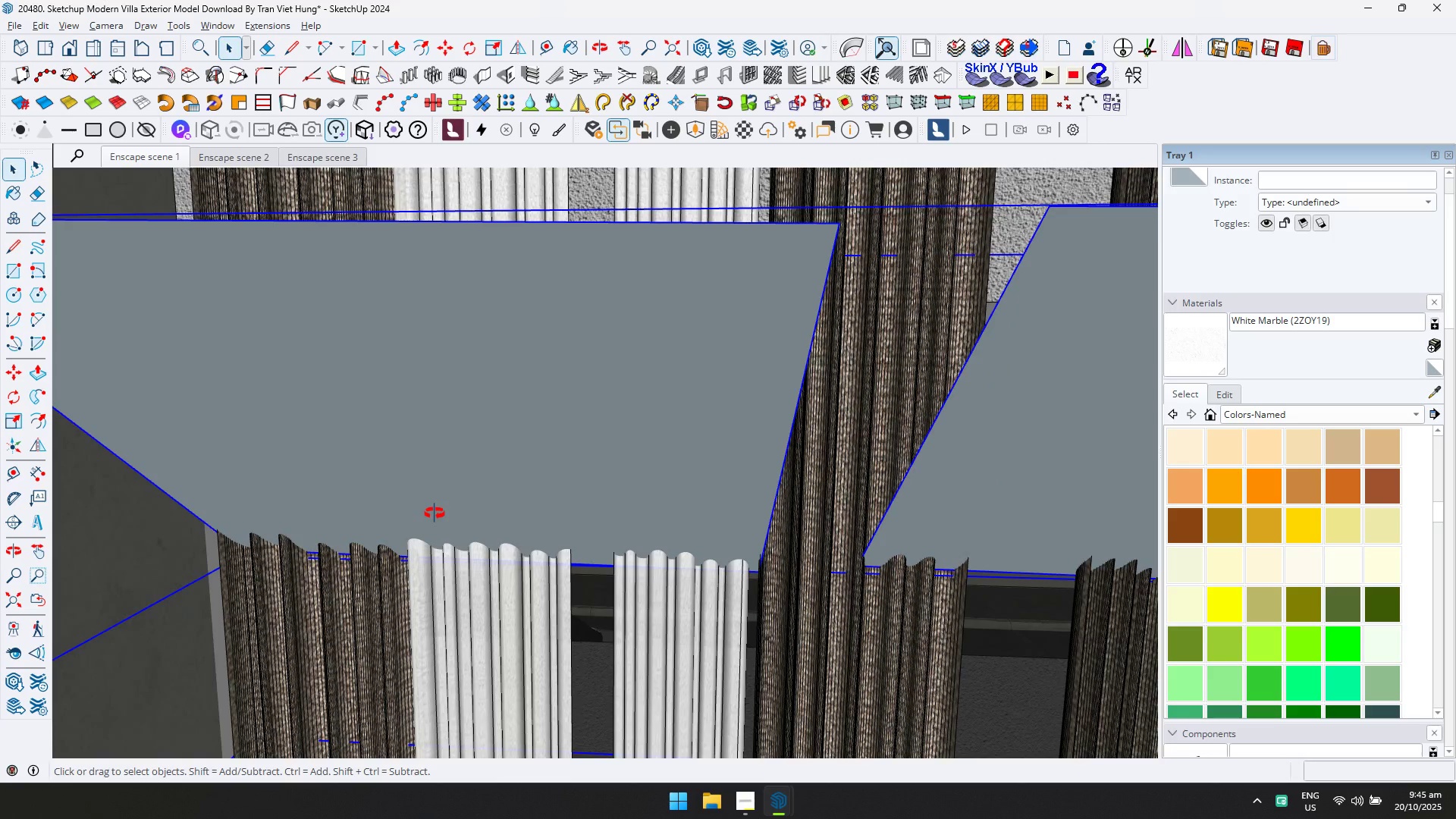 
hold_key(key=ShiftLeft, duration=0.6)
 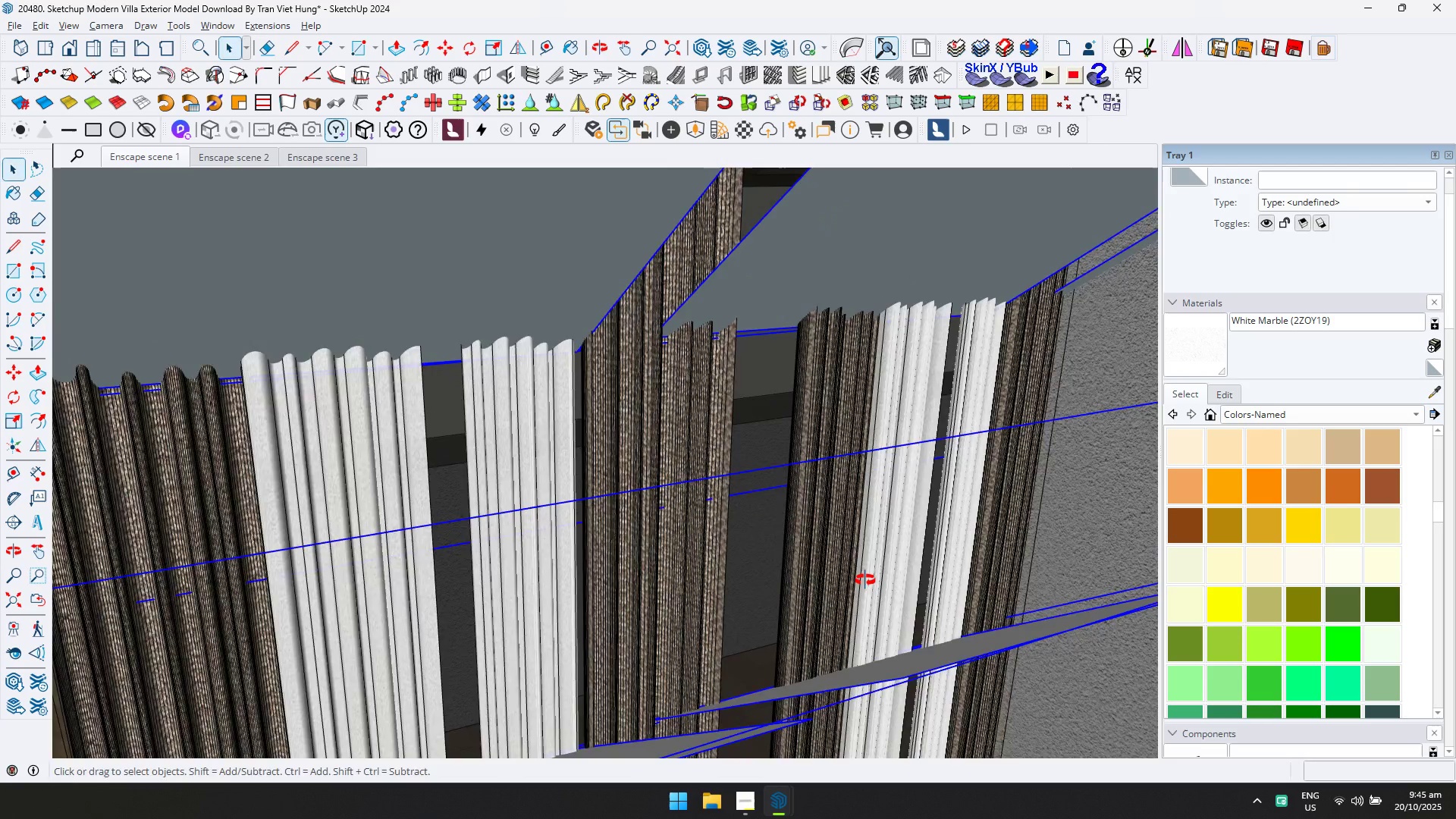 
hold_key(key=ShiftLeft, duration=0.67)
 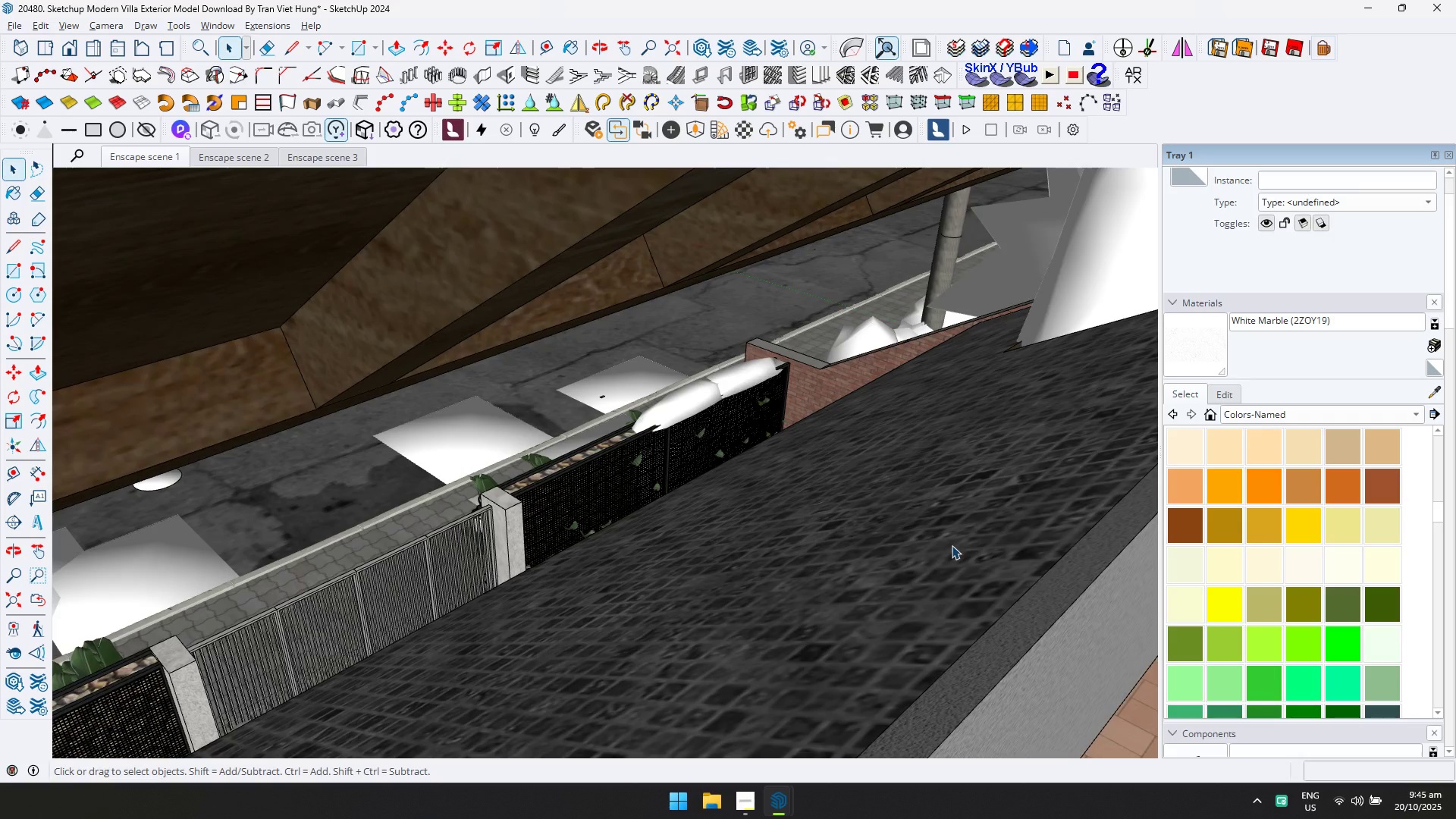 
hold_key(key=ShiftLeft, duration=0.56)
 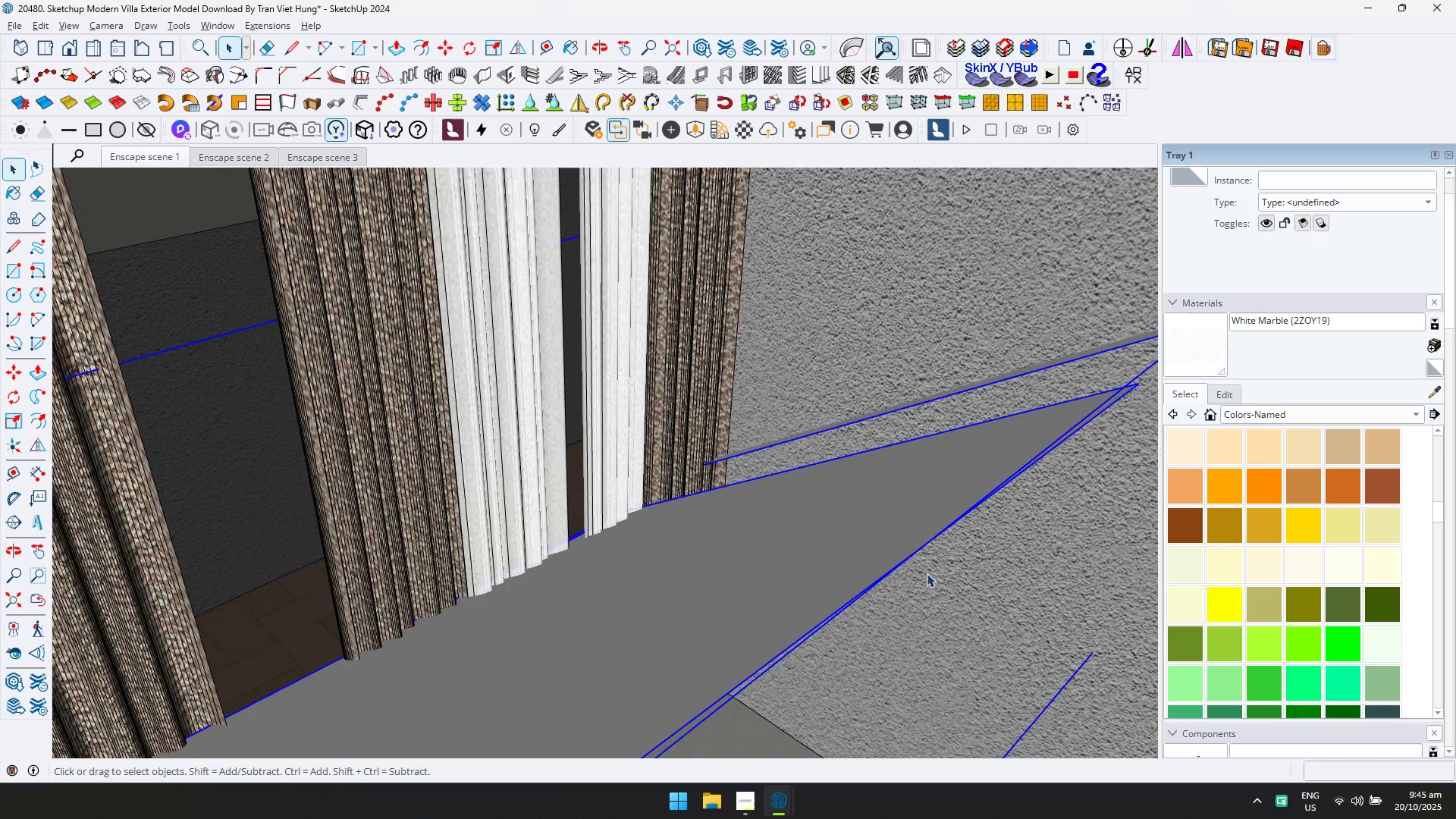 
hold_key(key=ShiftLeft, duration=0.53)
 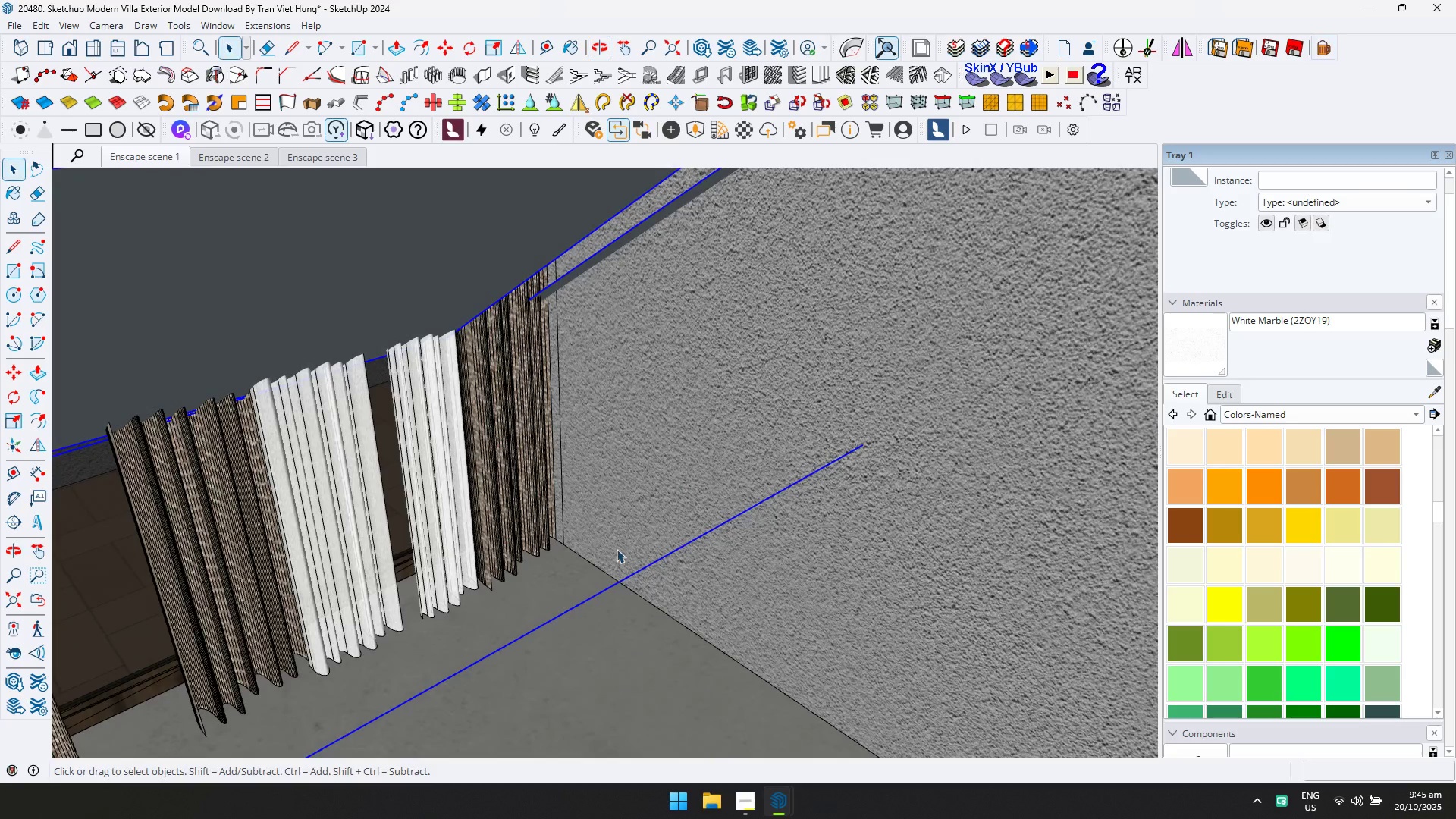 
scroll: coordinate [614, 553], scroll_direction: down, amount: 5.0
 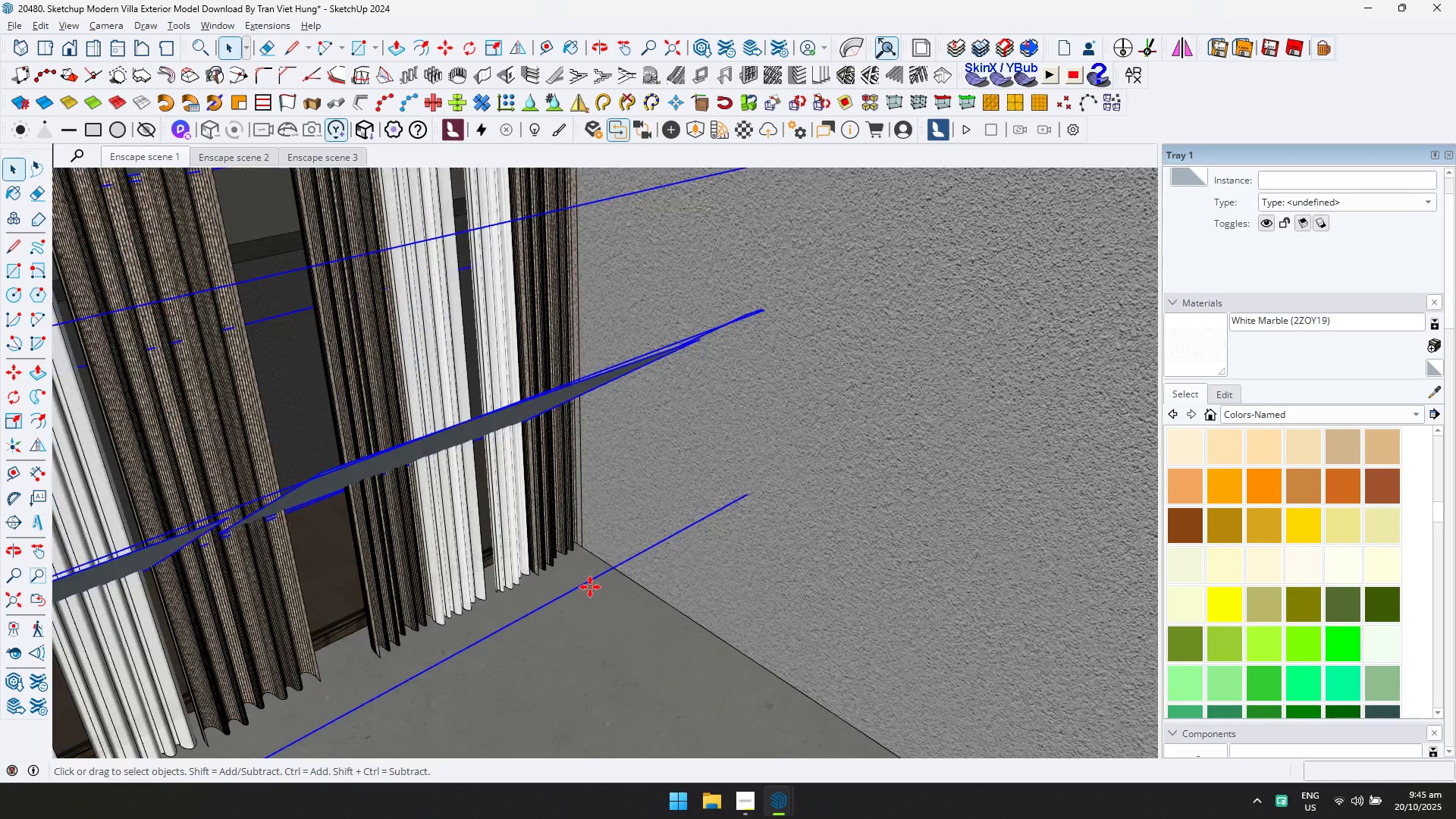 
key(M)
 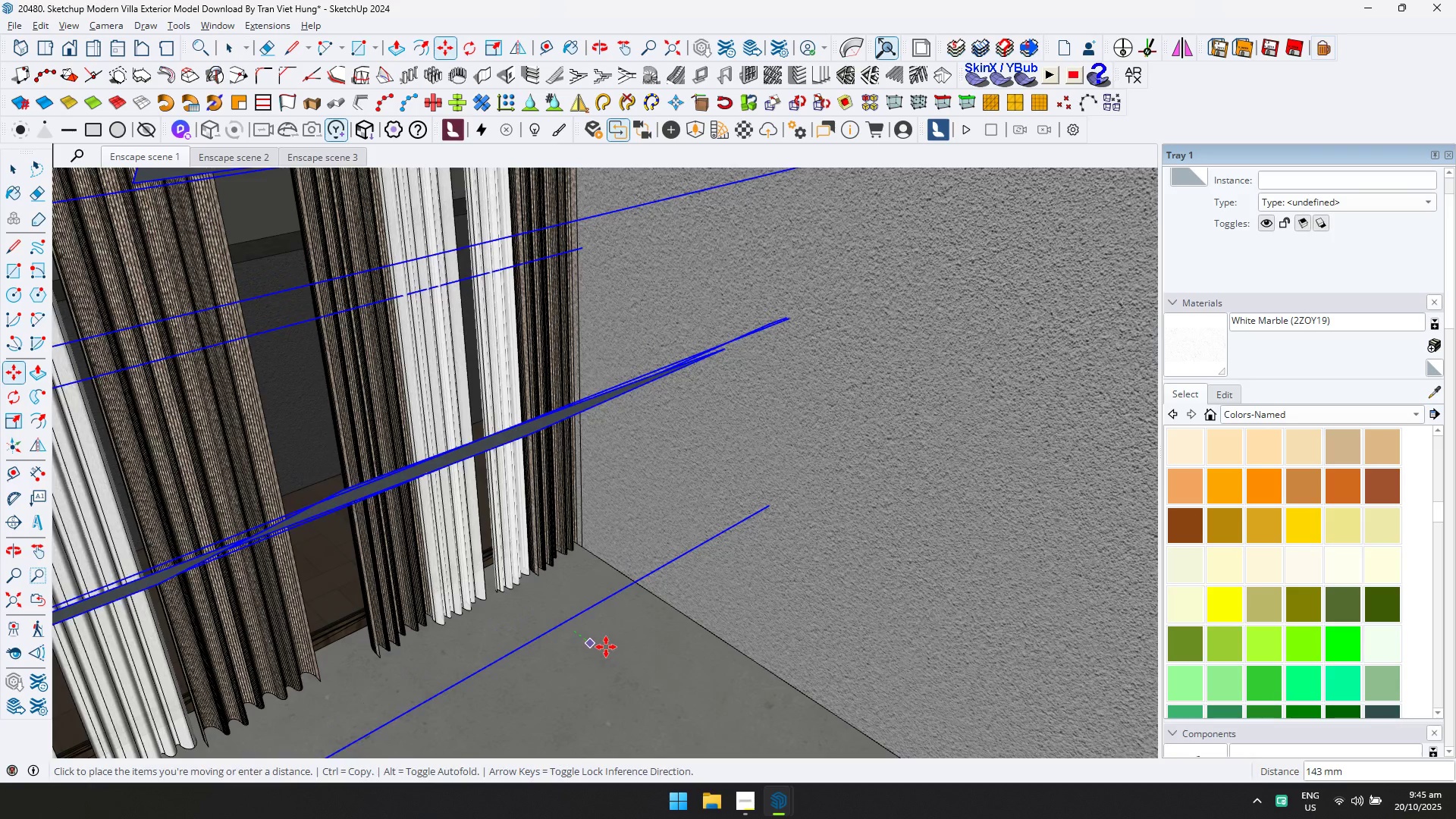 
left_click([617, 648])
 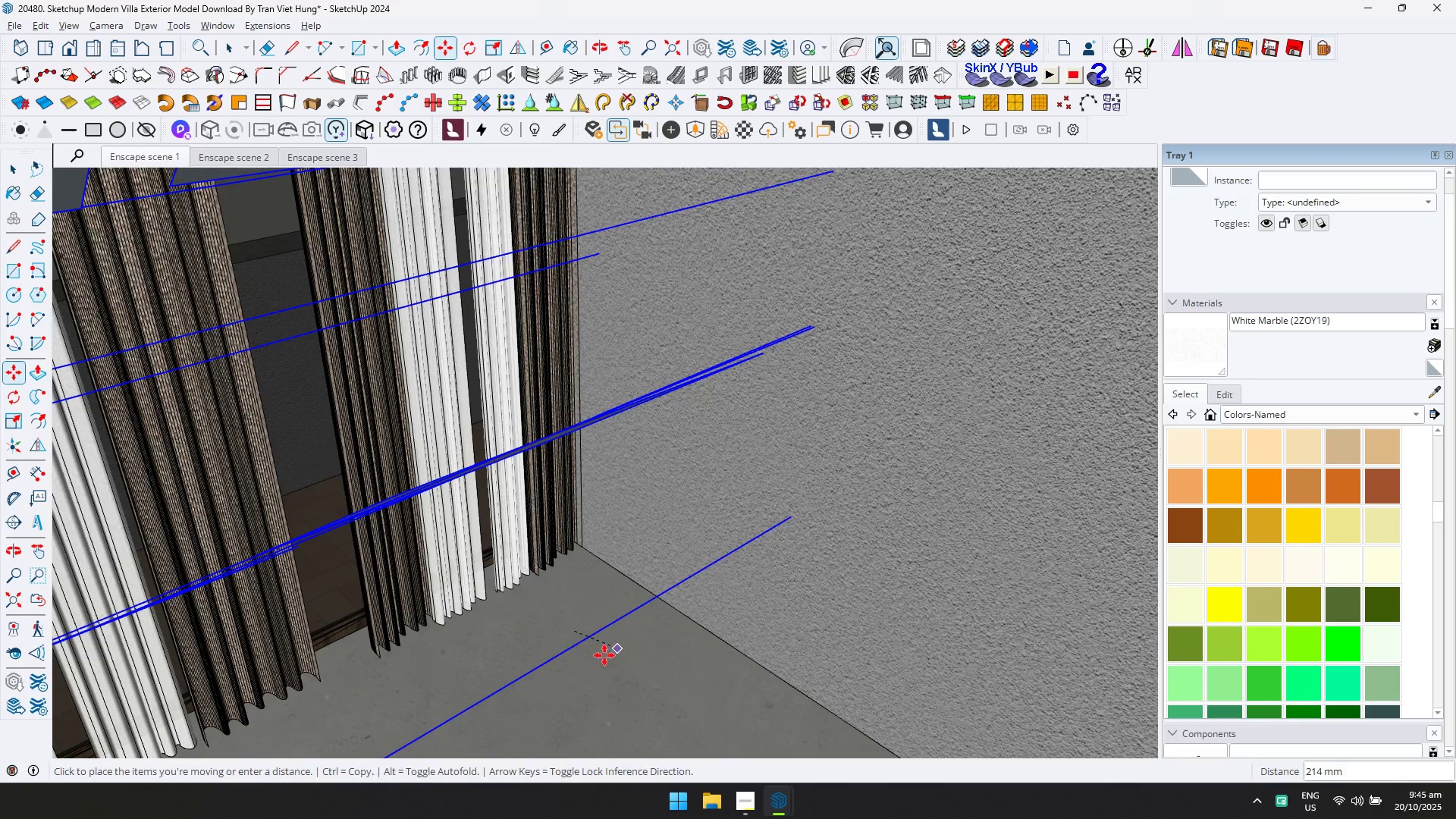 
key(Alt+AltLeft)
 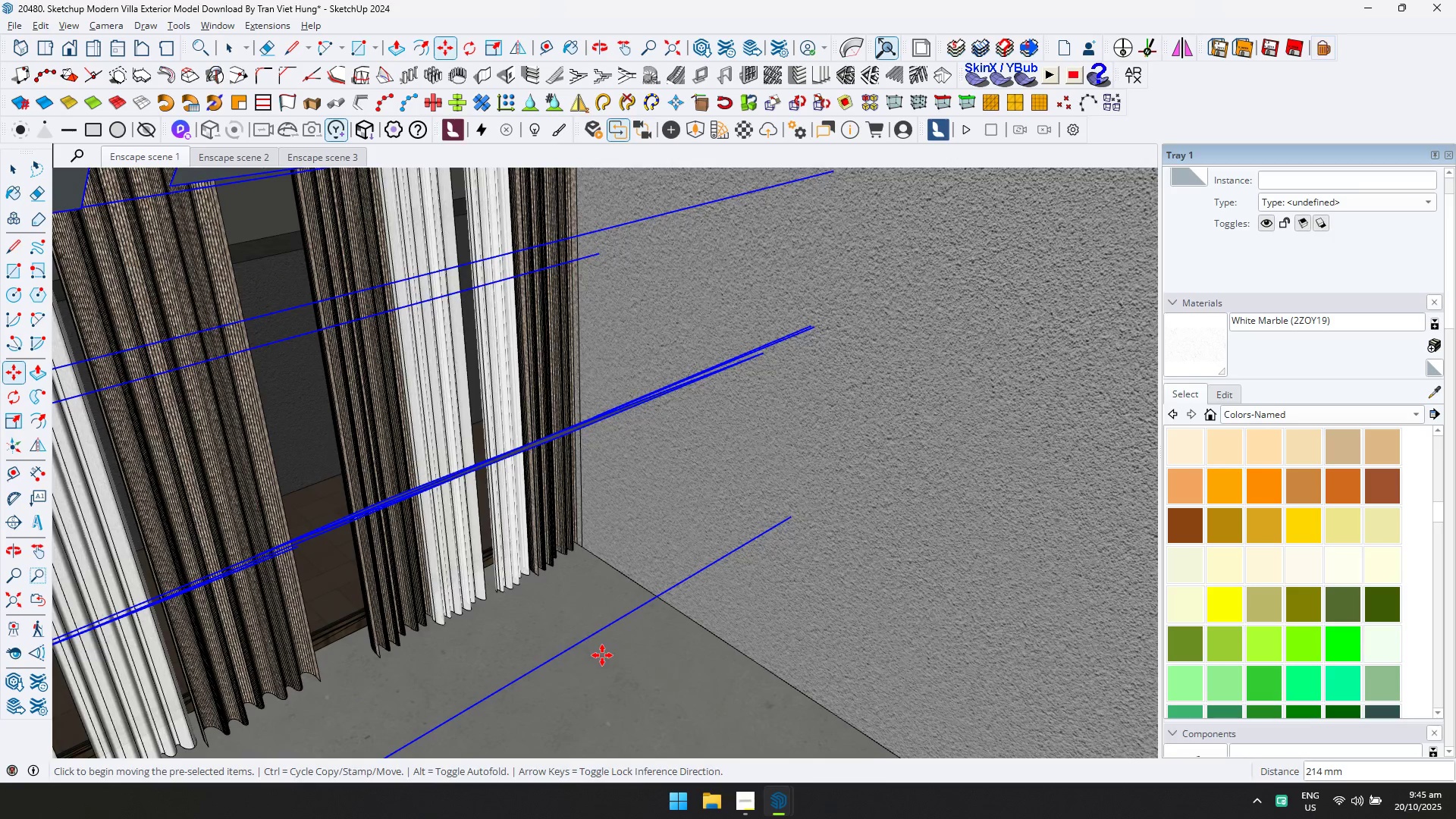 
key(Alt+Tab)